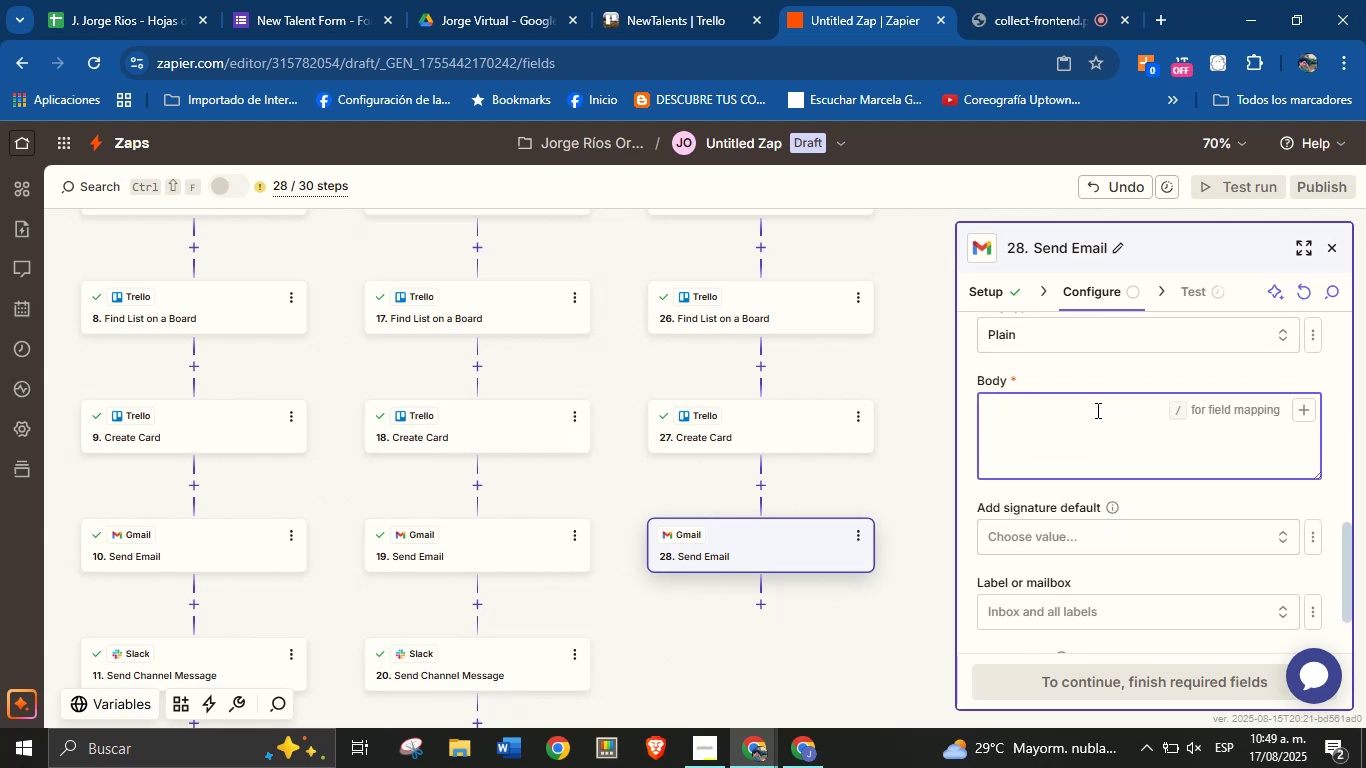 
type(Hell )
 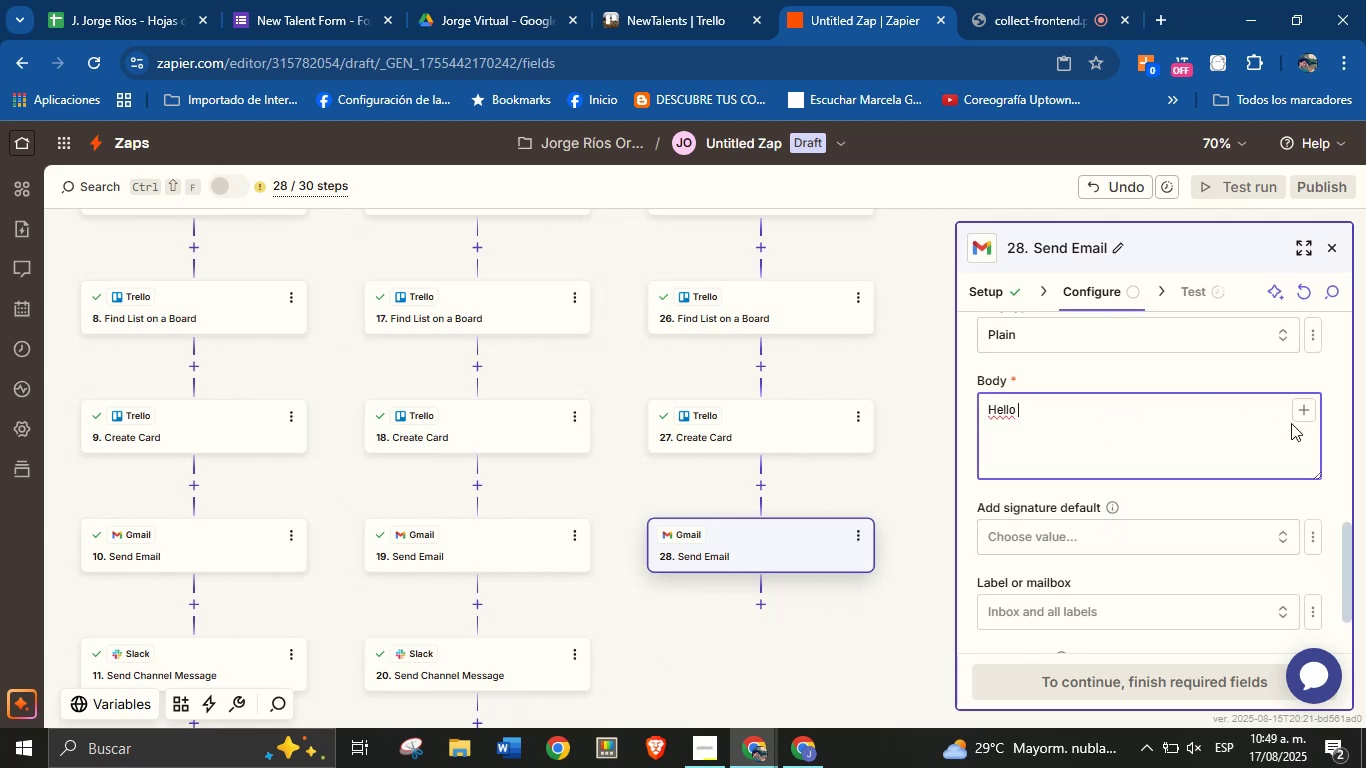 
left_click([1296, 413])
 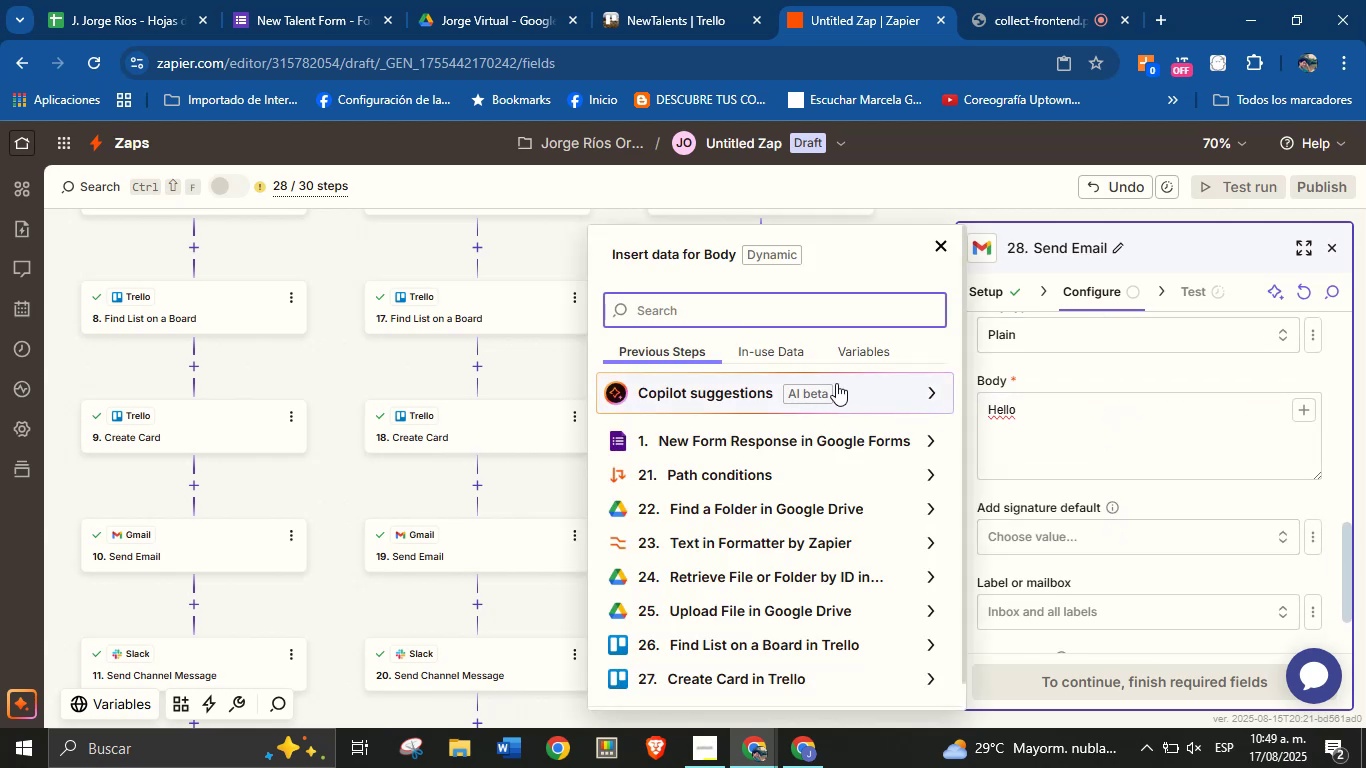 
type(name)
 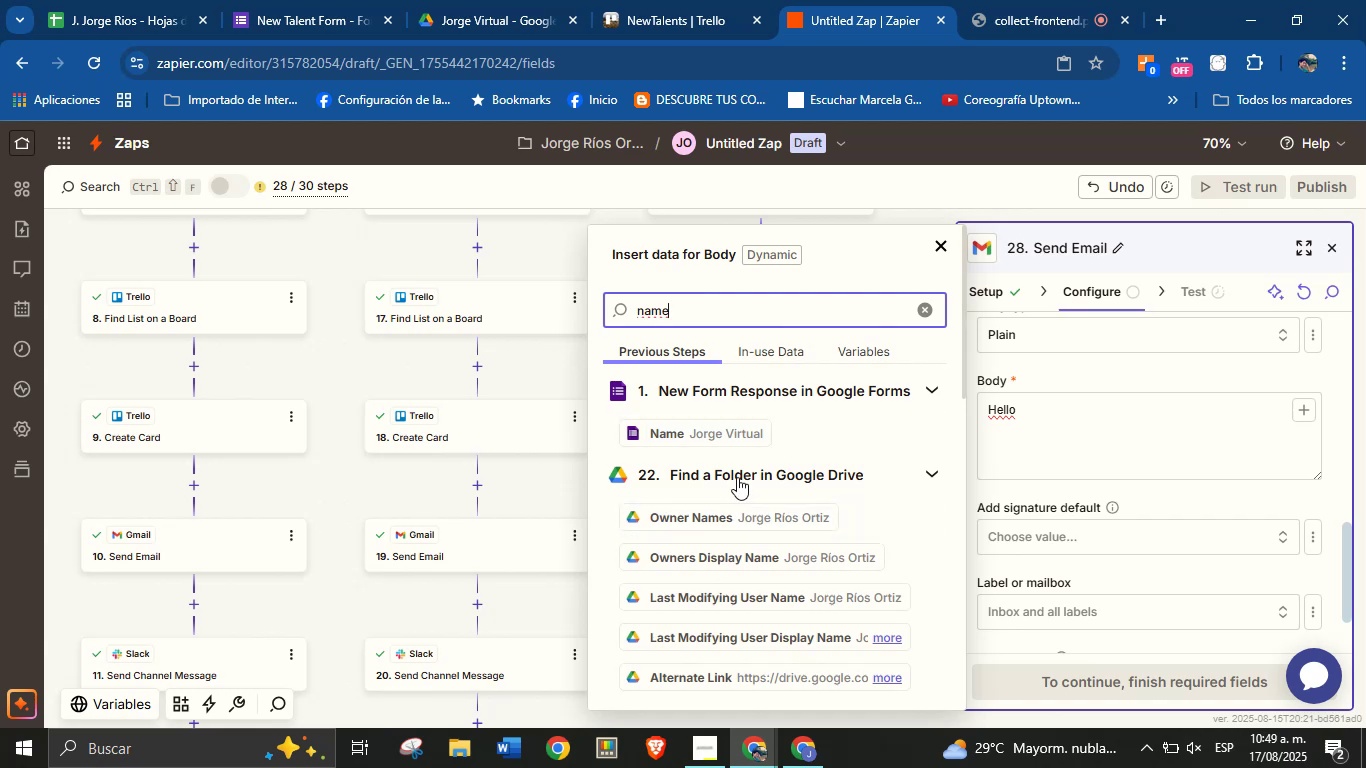 
left_click([735, 432])
 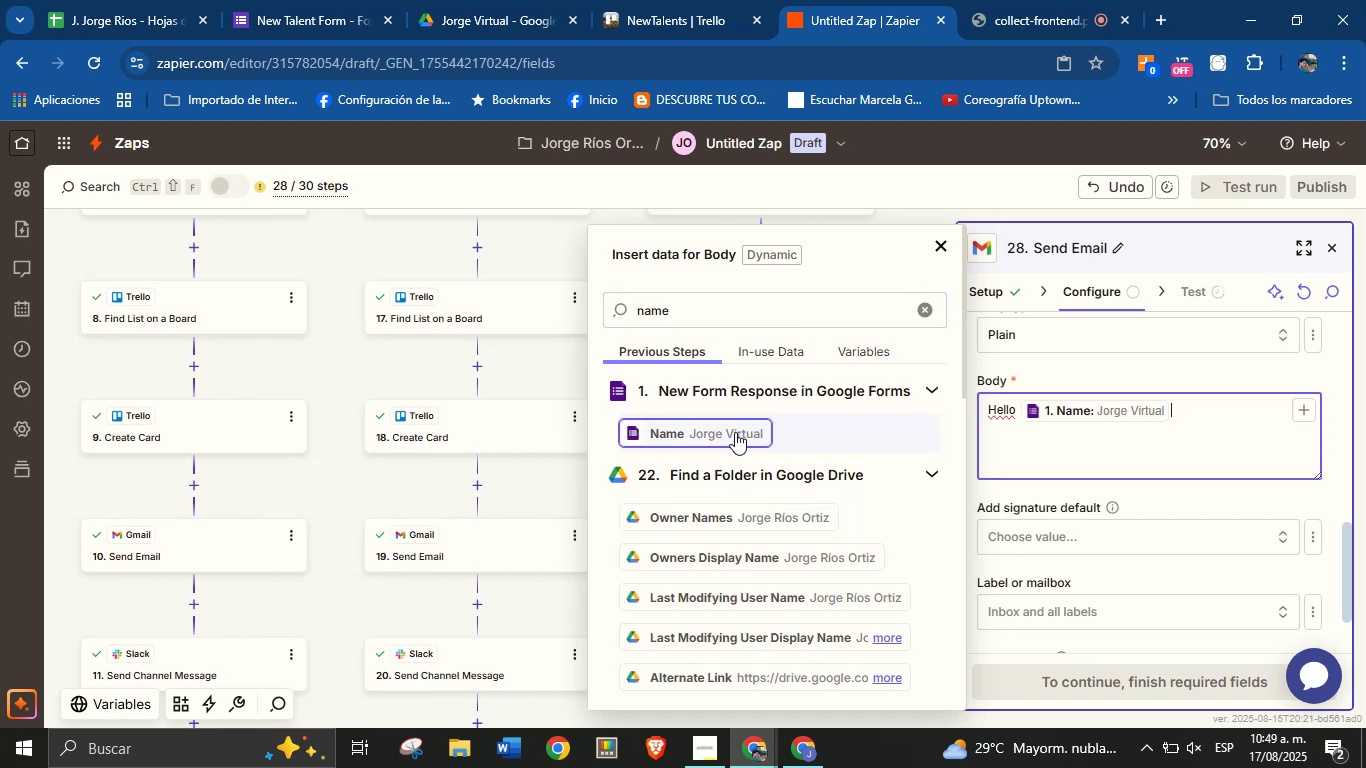 
key(Shift+1)
 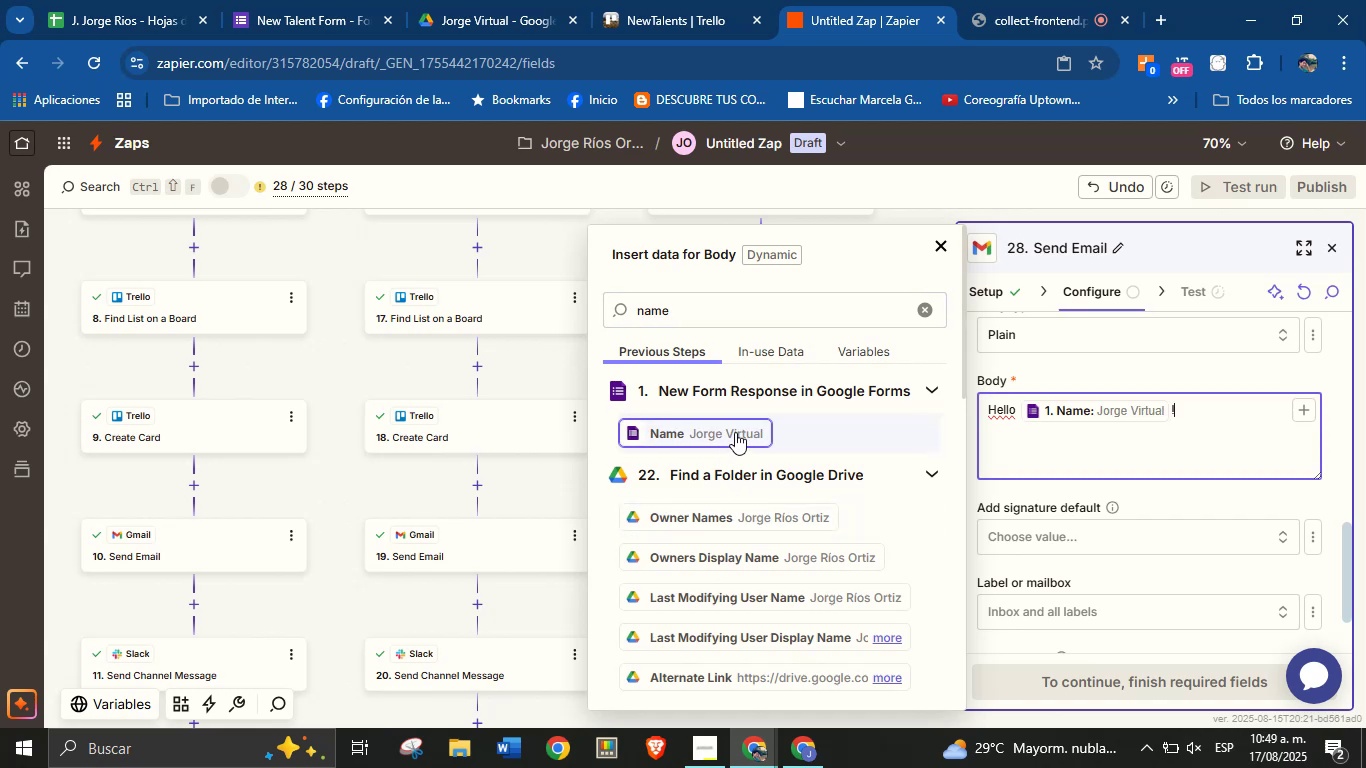 
key(Enter)
 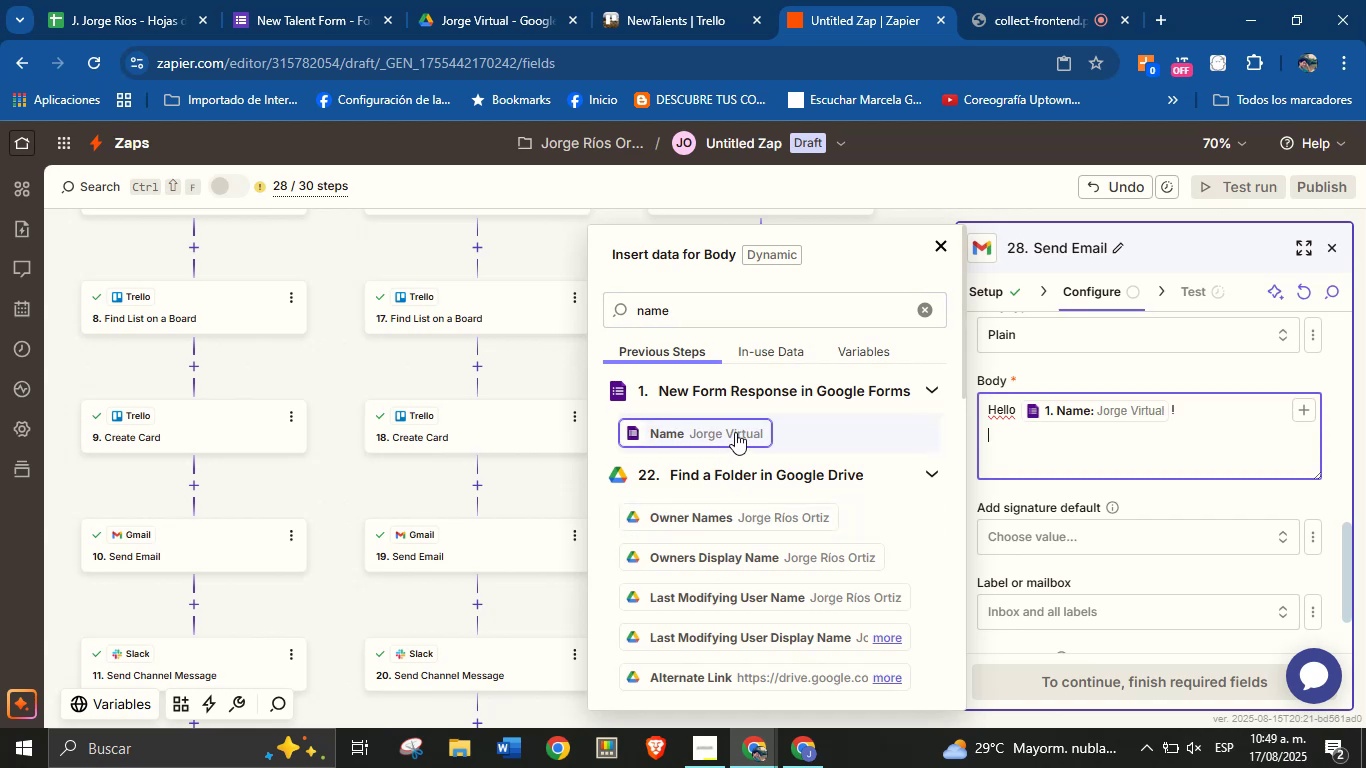 
type(Thank you for your req)
key(Backspace)
key(Backspace)
key(Backspace)
type(interest in joining he ColJob.)
 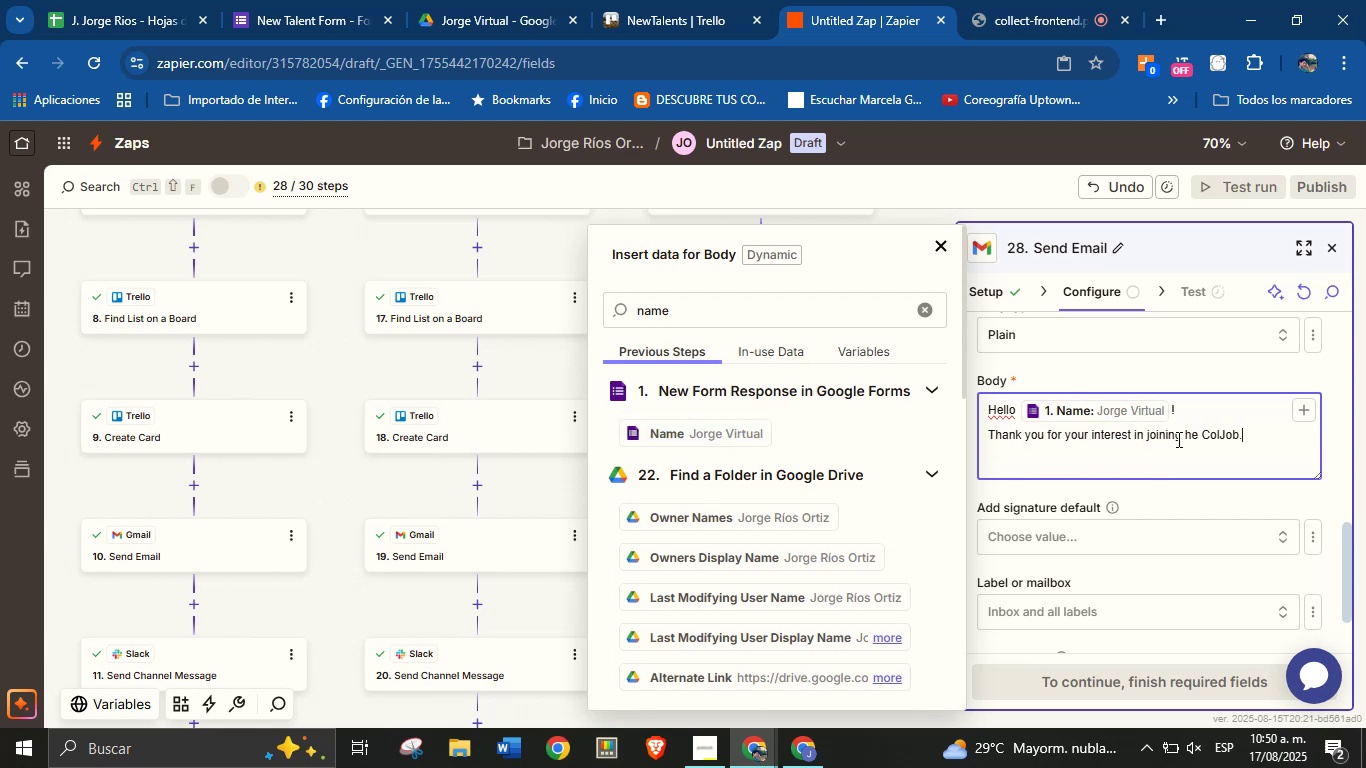 
left_click([1182, 439])
 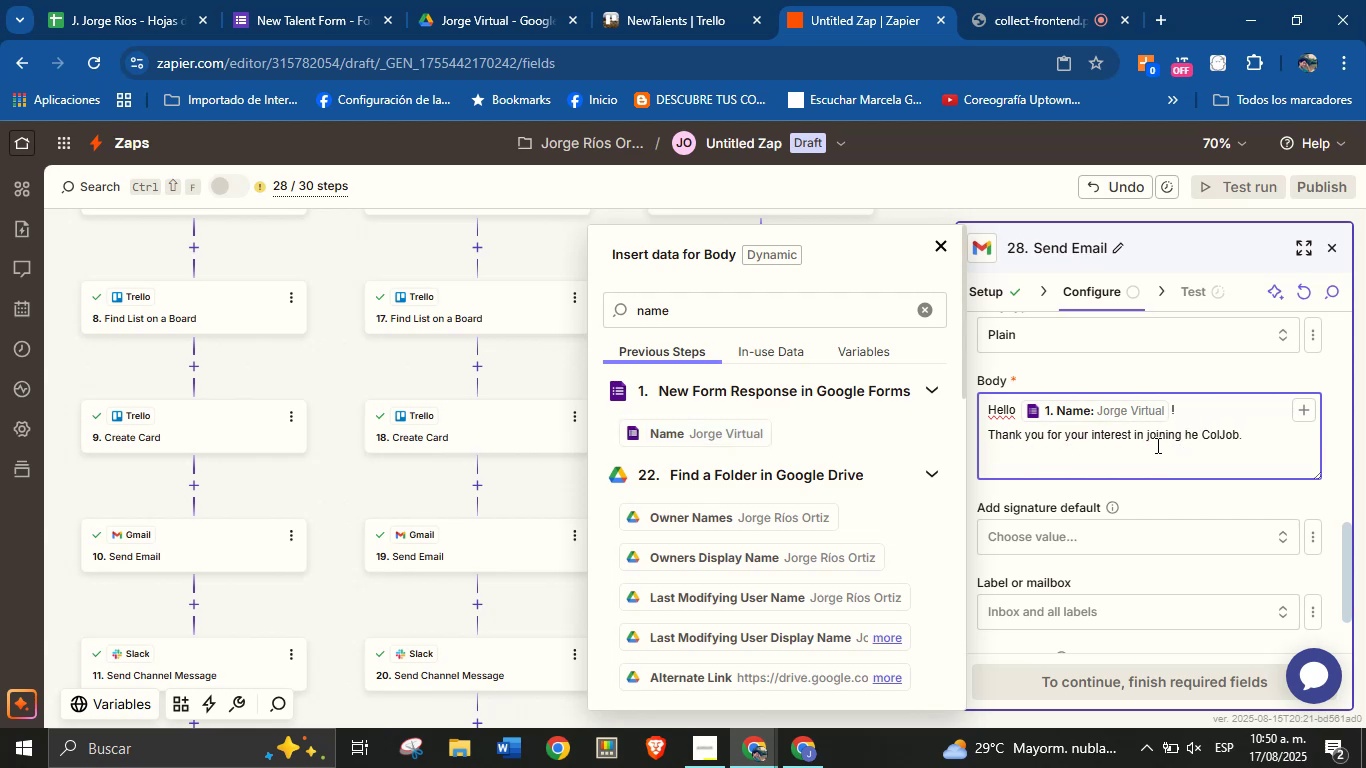 
key(ArrowRight)
 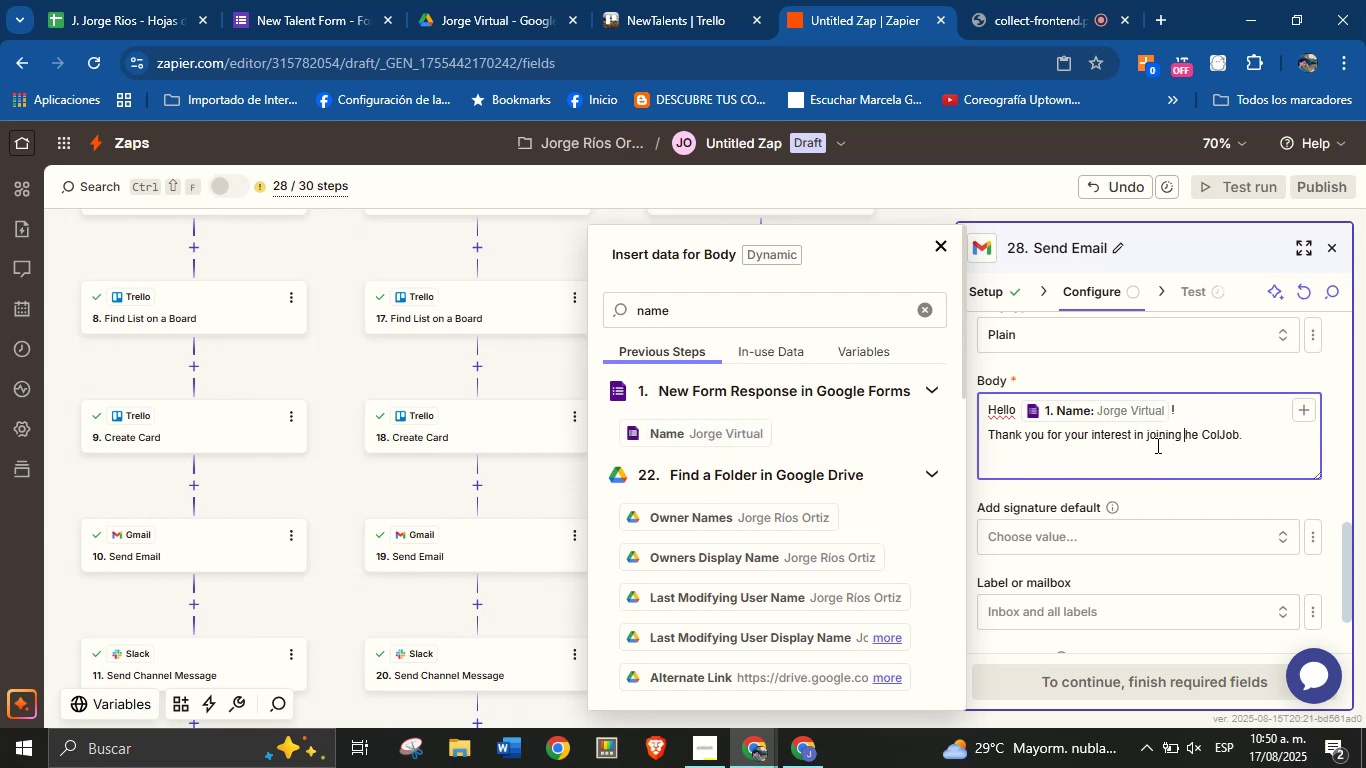 
key(T)
 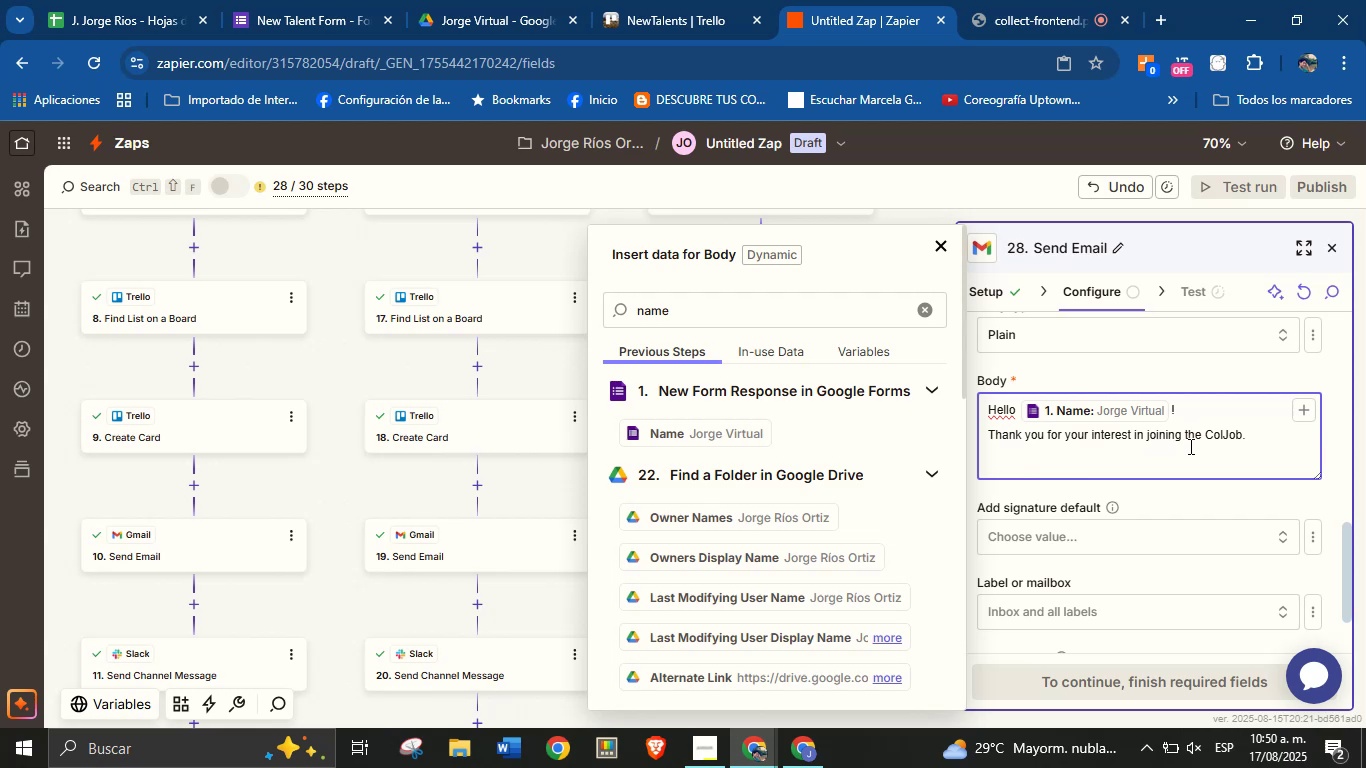 
left_click([1248, 437])
 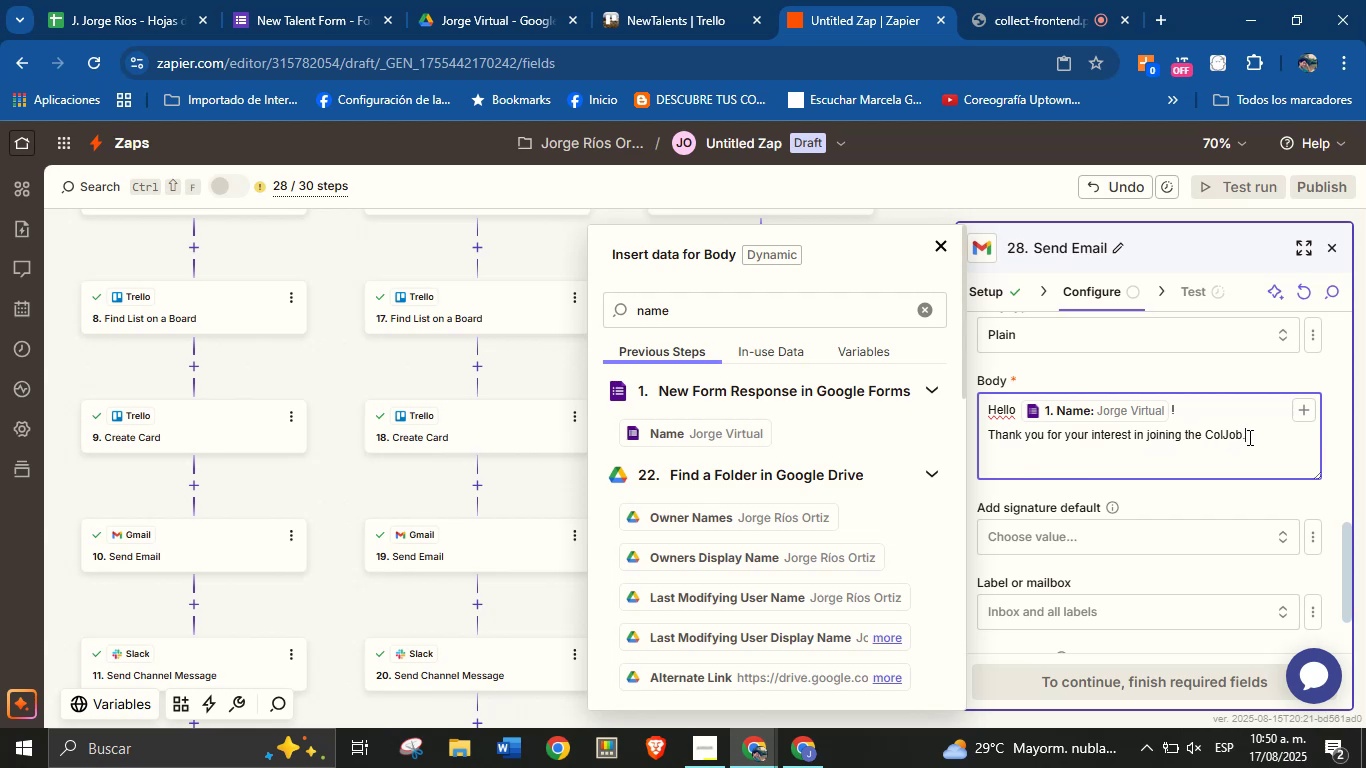 
key(Enter)
 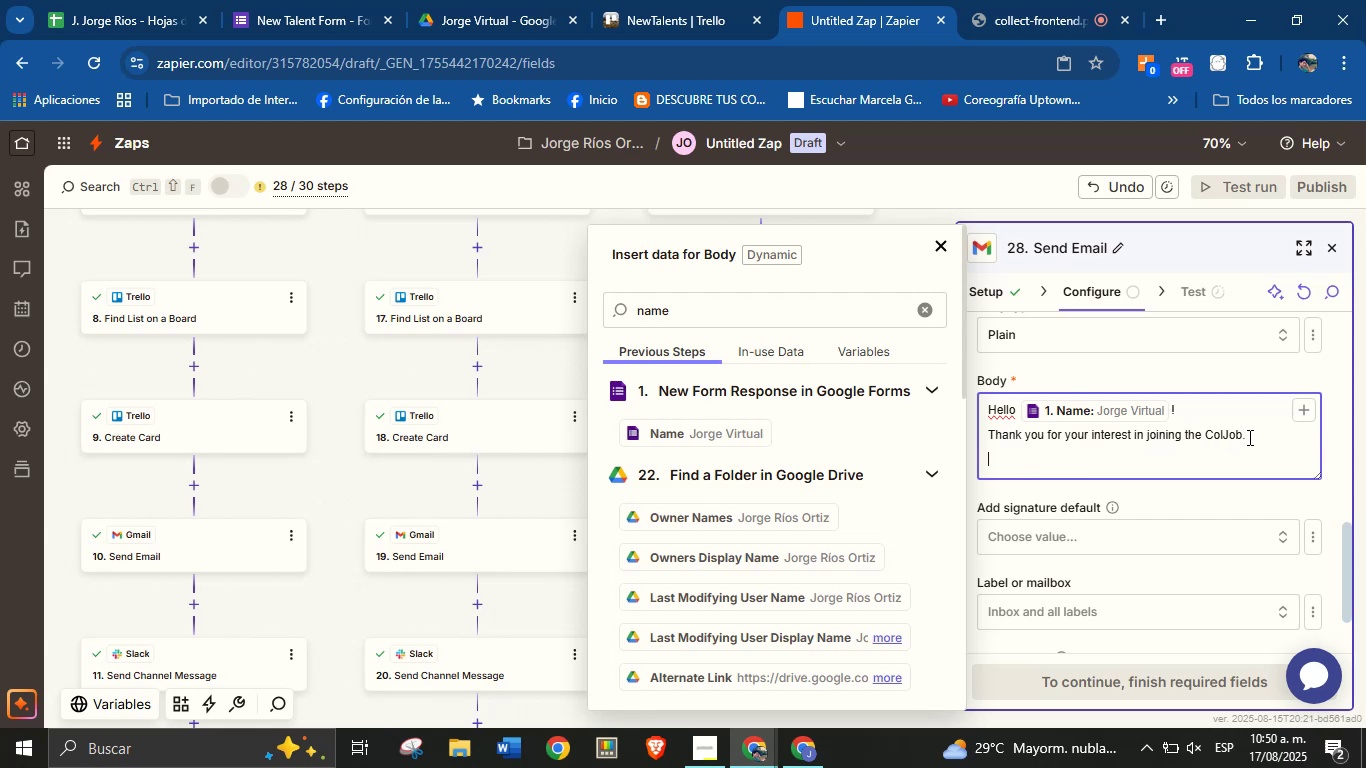 
type(We truly valua)
key(Backspace)
type(e yur initiative and are glad you want to be part of our talent netowork.)
 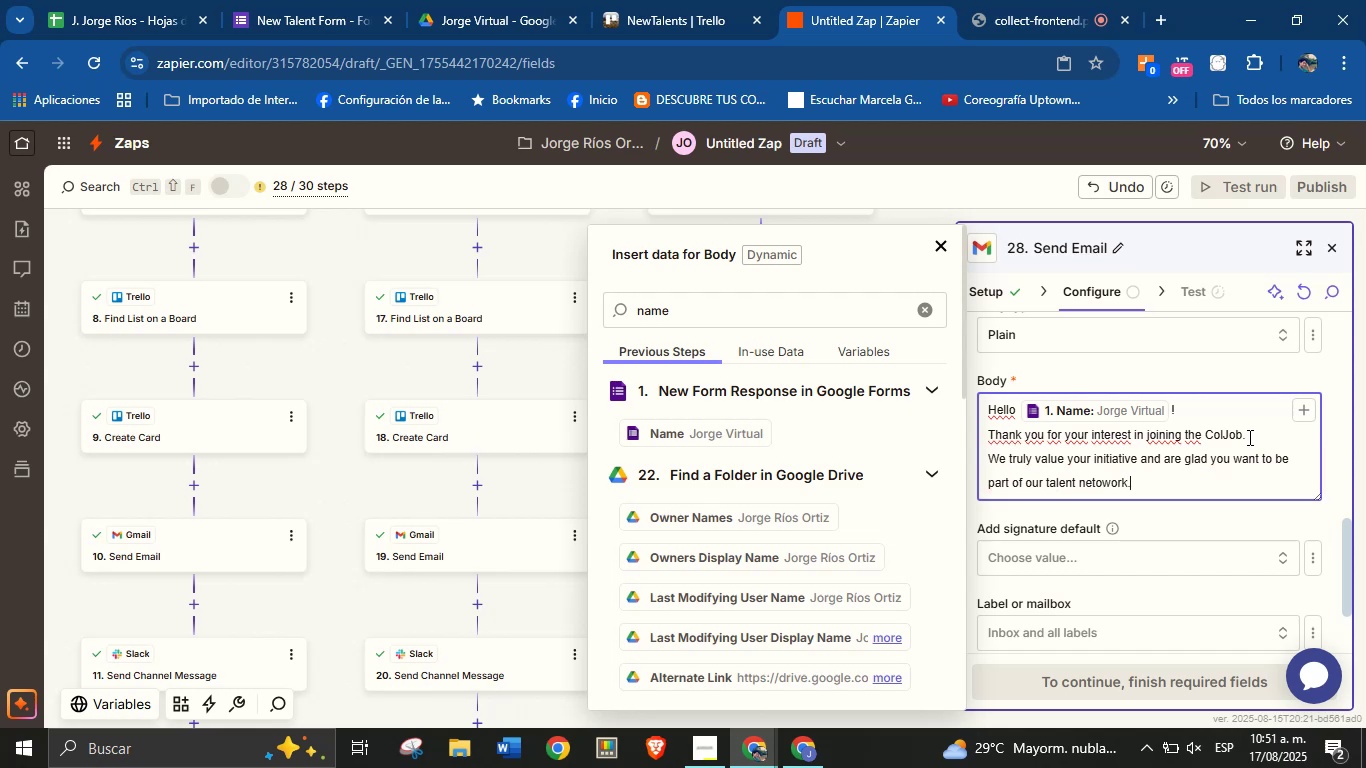 
key(Enter)
 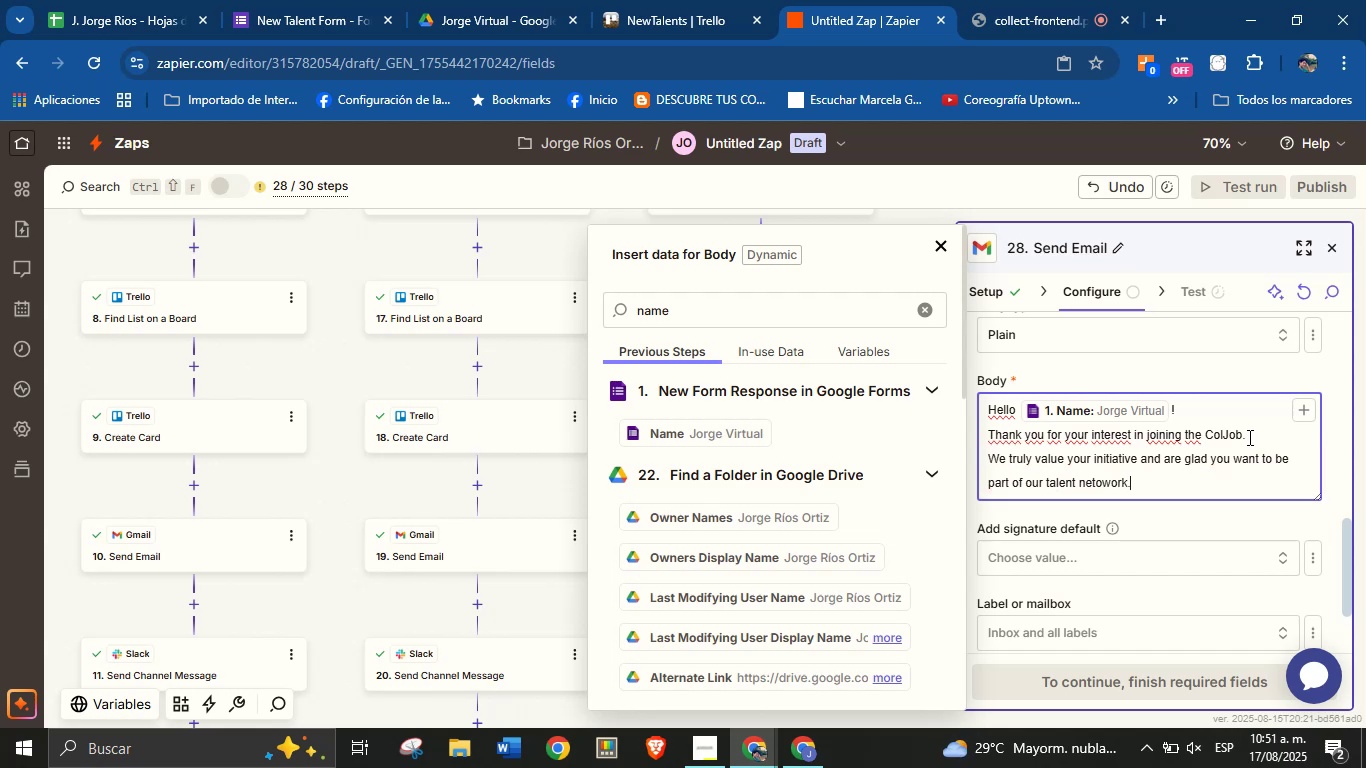 
key(Enter)
 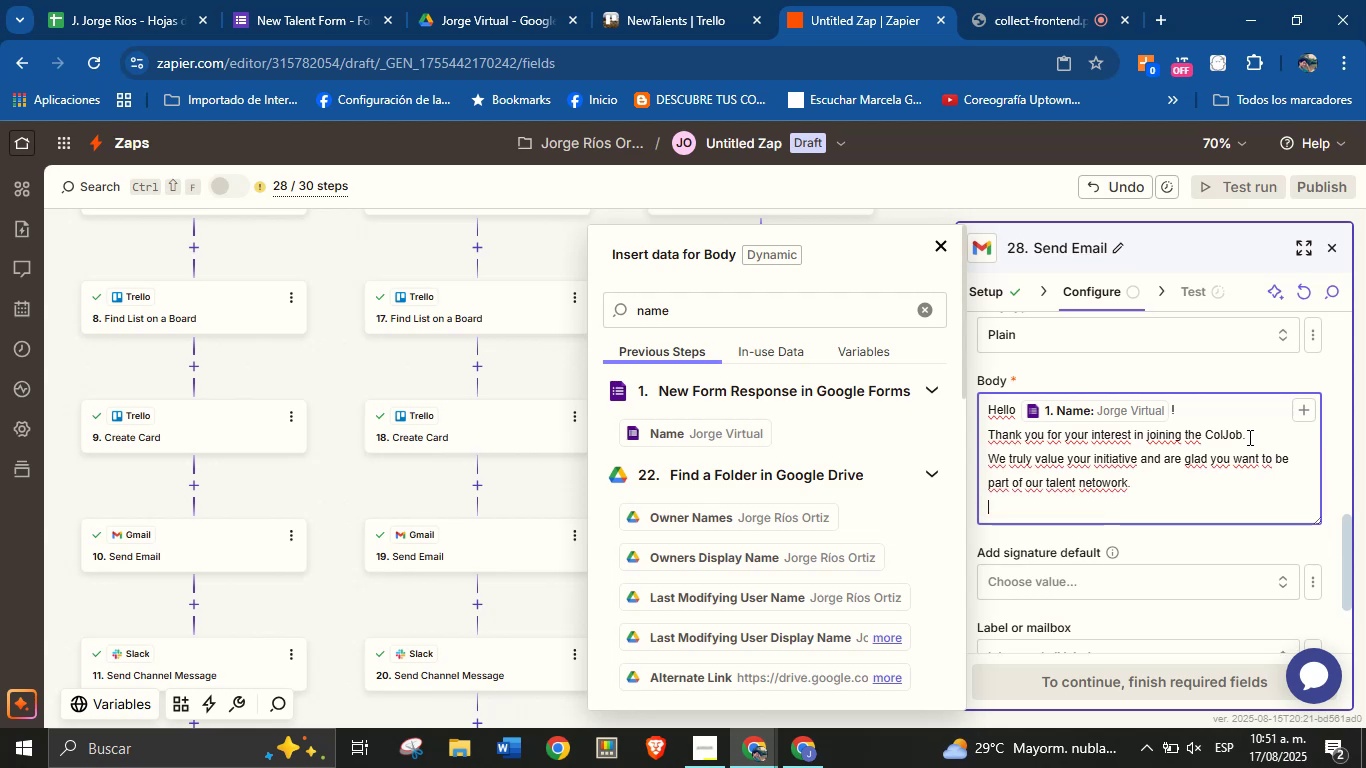 
type(We;ll be in touch )
 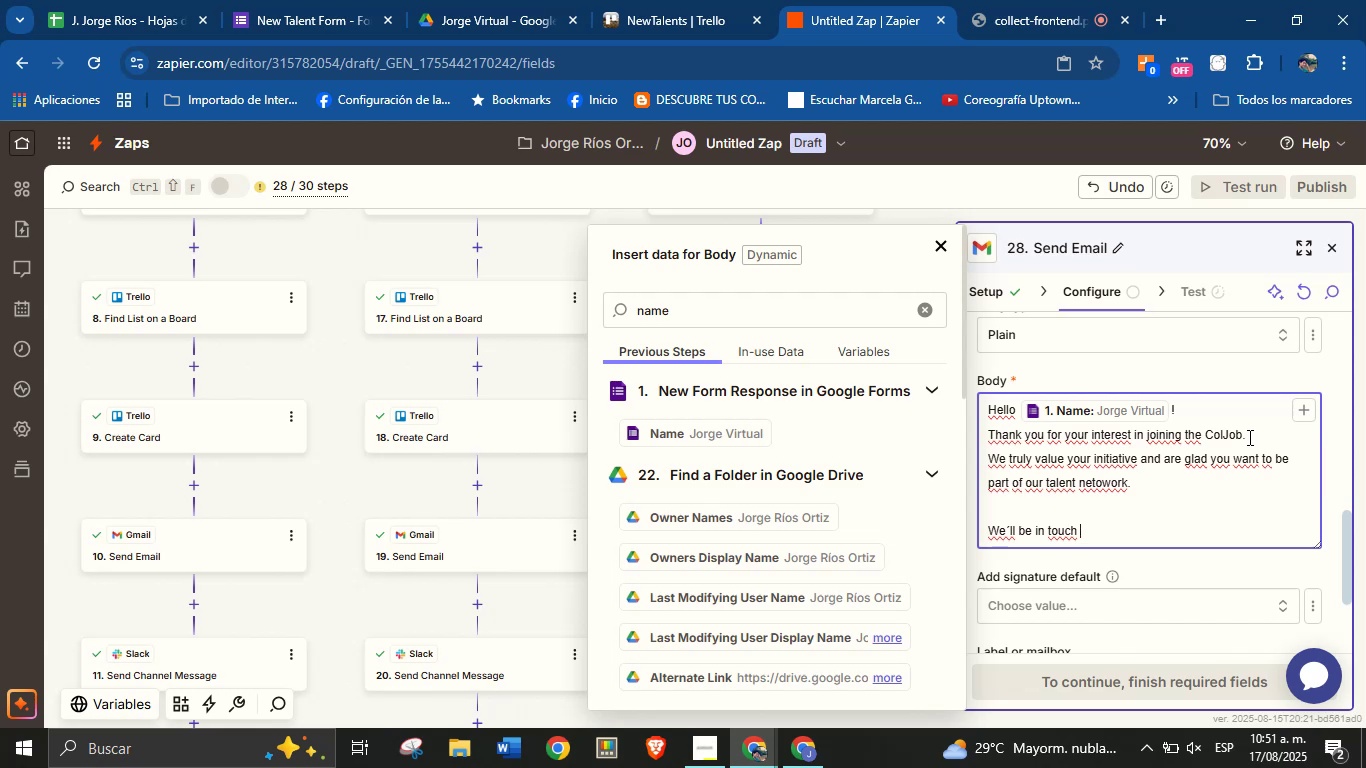 
type(with you soon regarding the next steps.)
 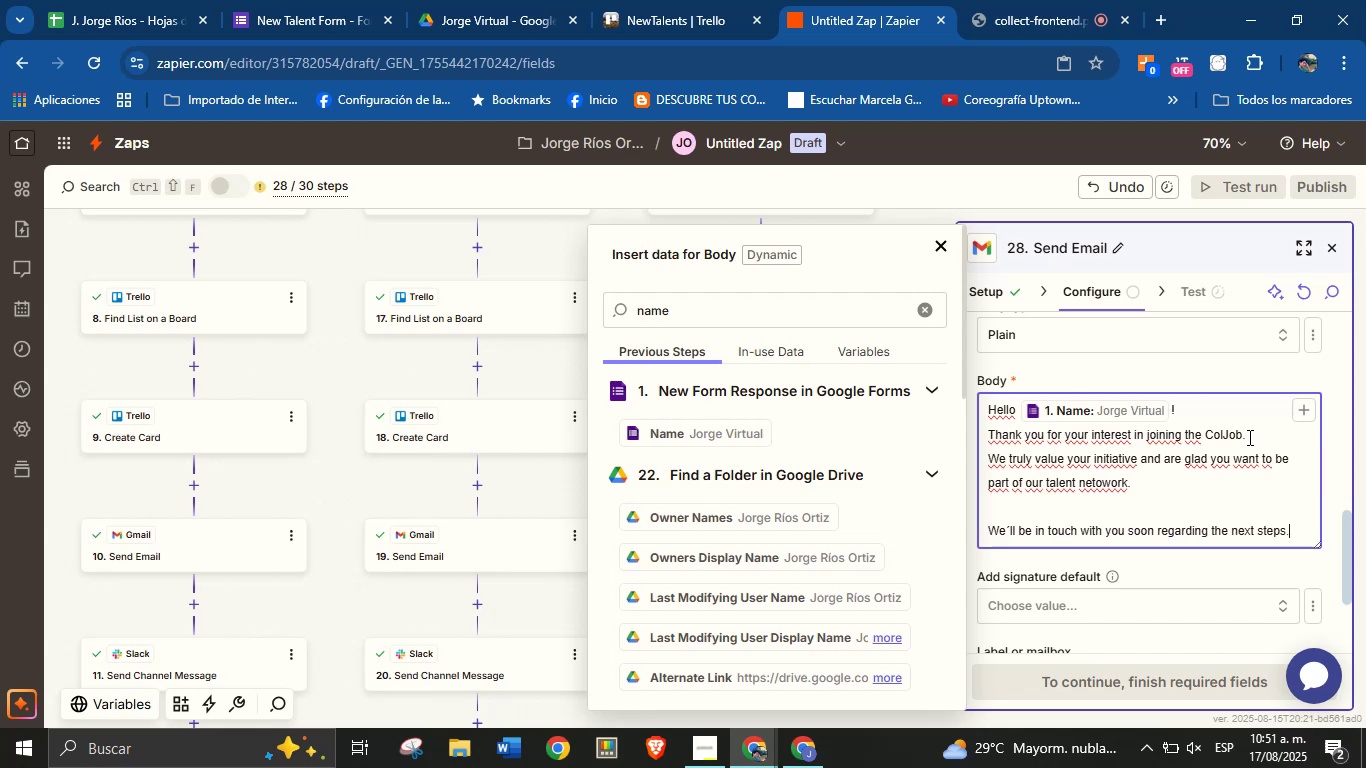 
key(Enter)
 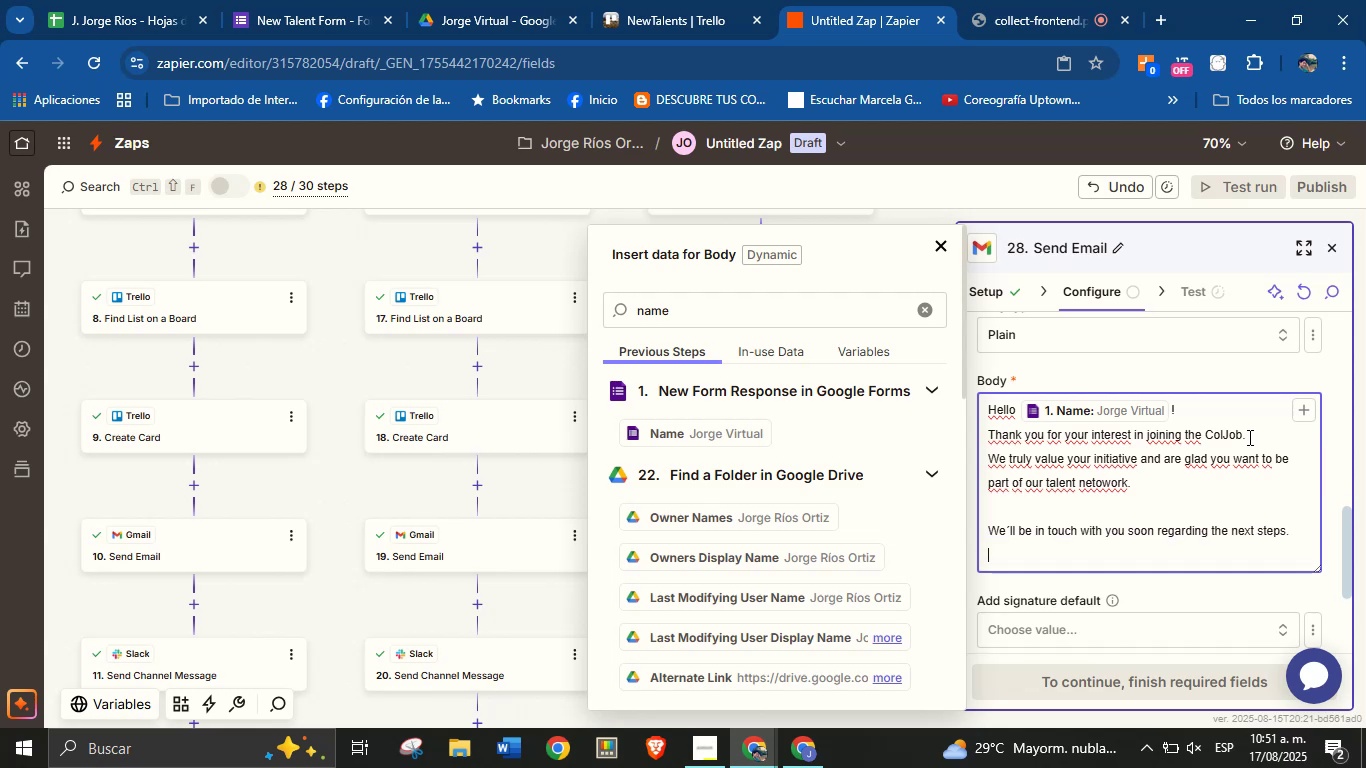 
key(Enter)
 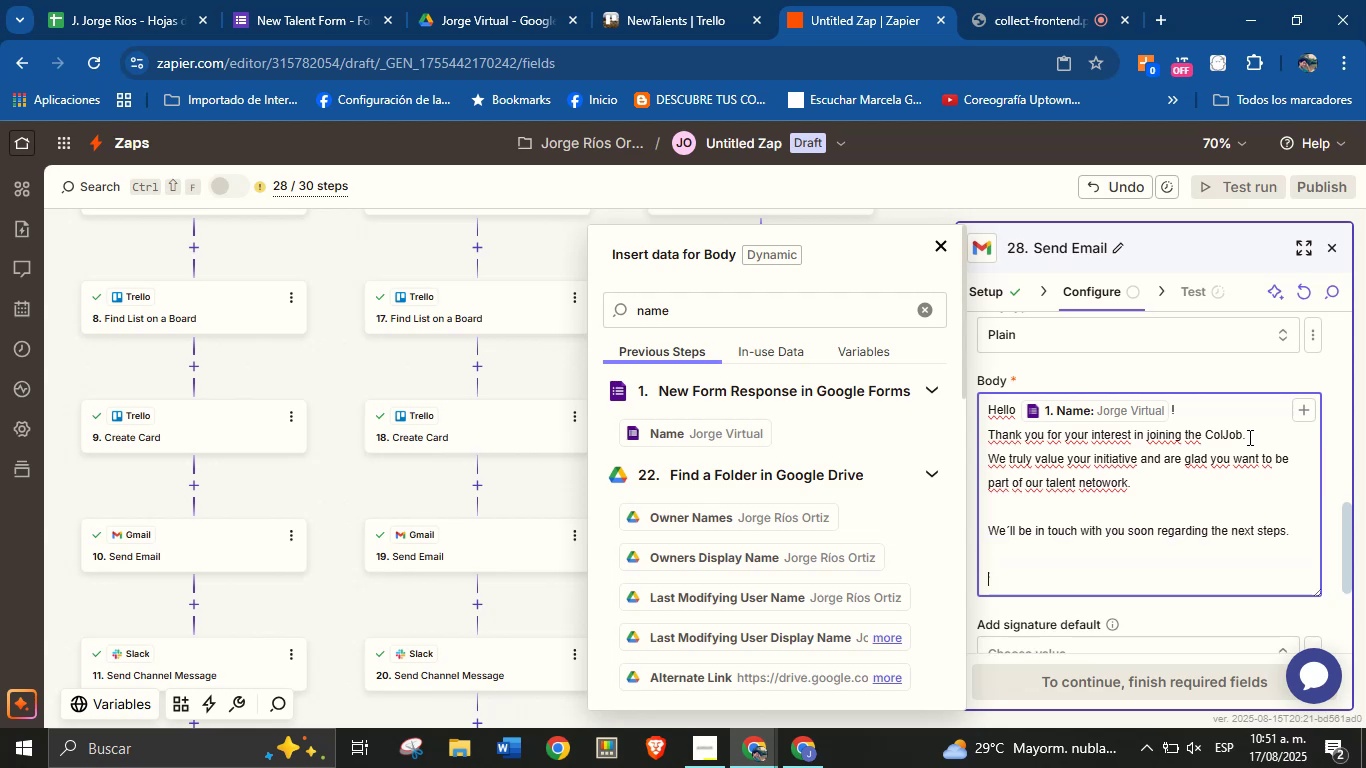 
type(Besta)
key(Backspace)
type( regards,)
 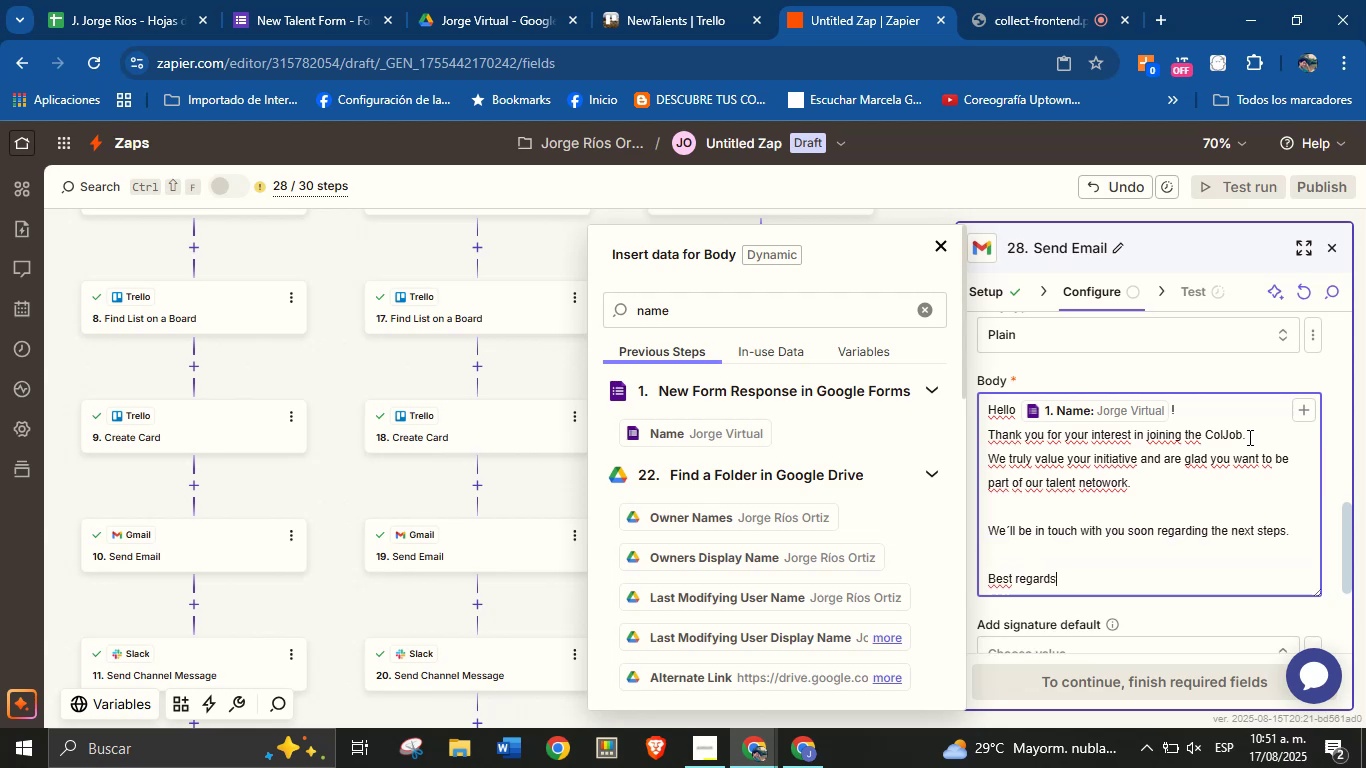 
key(Enter)
 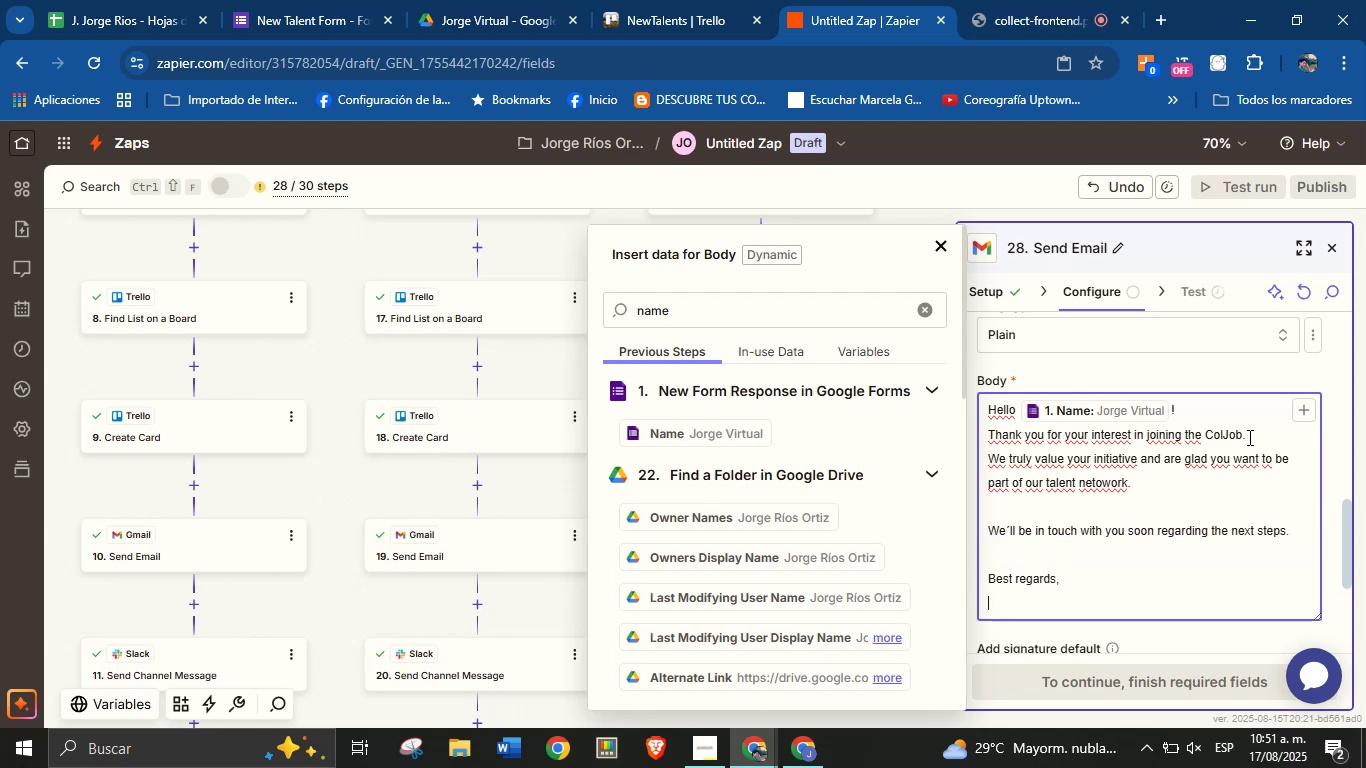 
type(ColJob Team Solutions)
 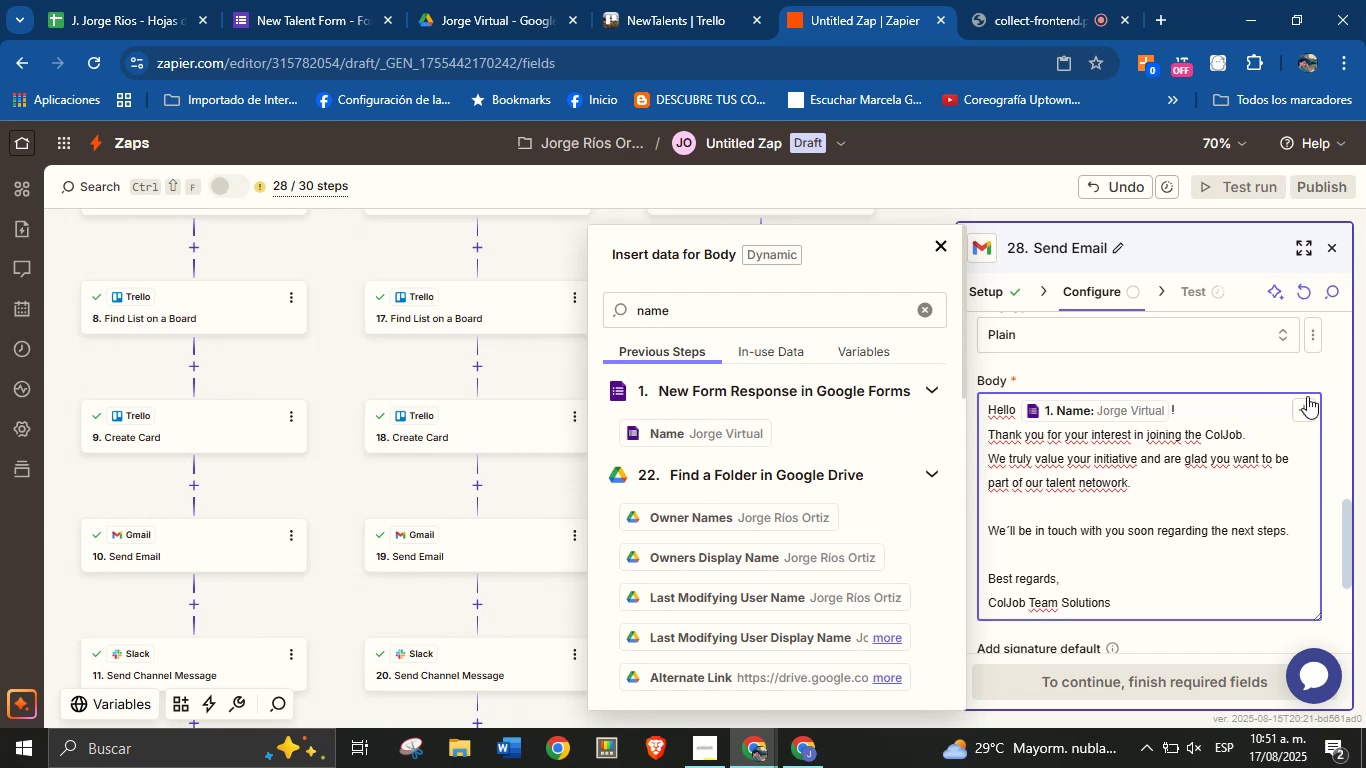 
scroll: coordinate [1238, 443], scroll_direction: down, amount: 2.0
 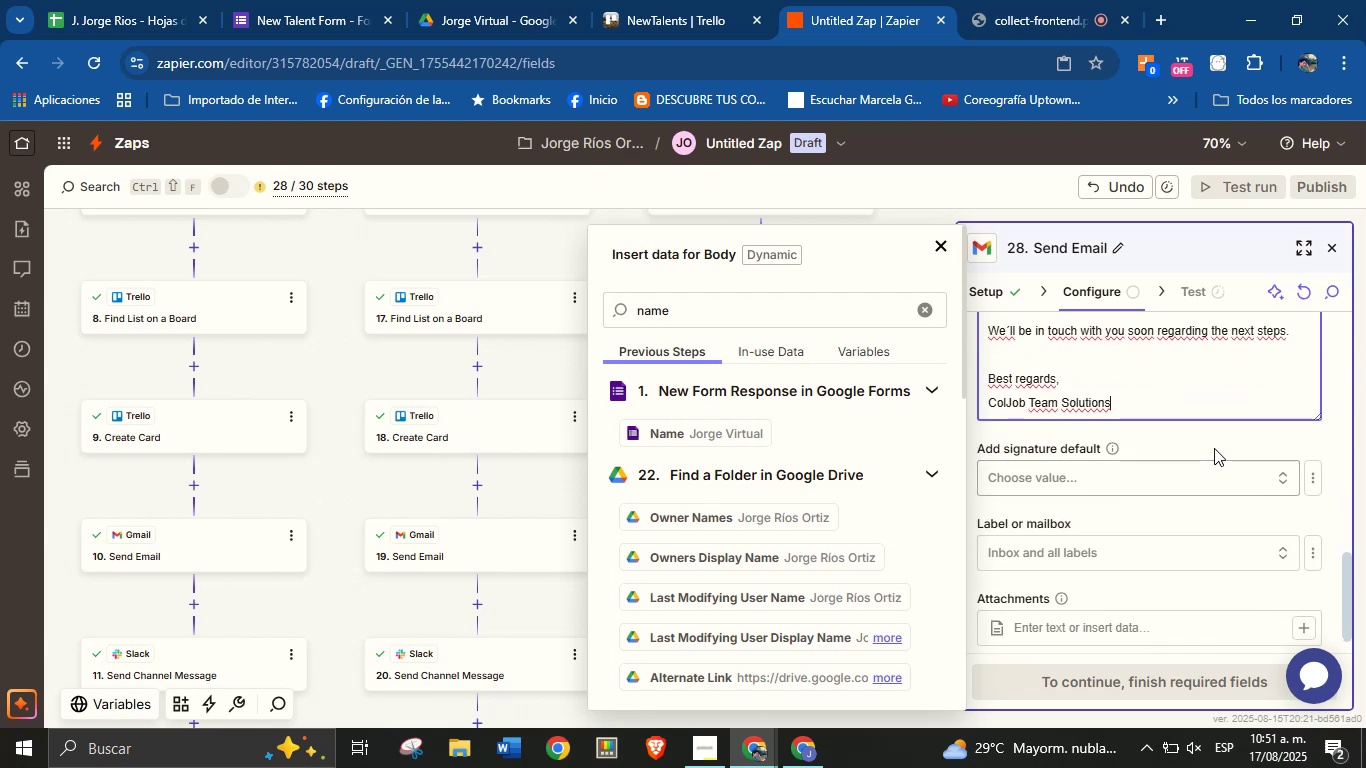 
left_click([1213, 443])
 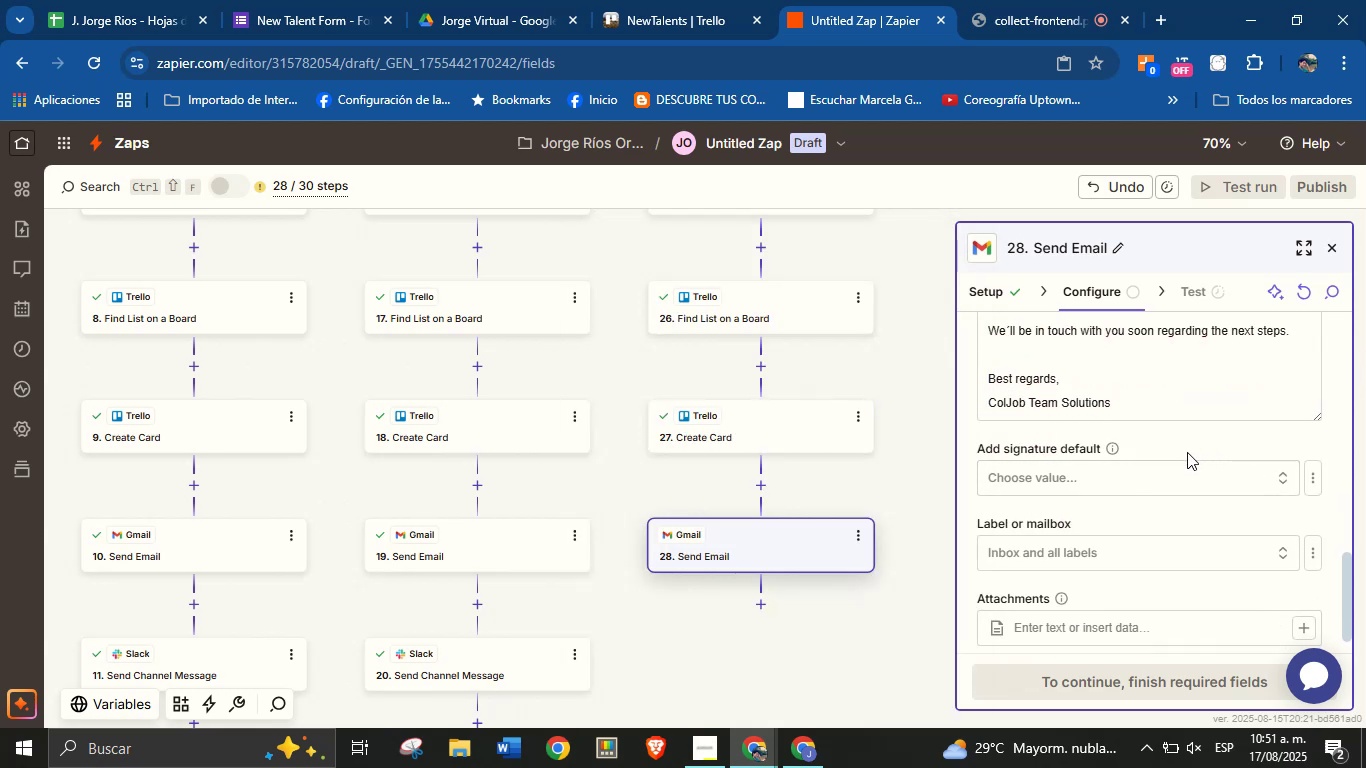 
scroll: coordinate [1139, 499], scroll_direction: down, amount: 5.0
 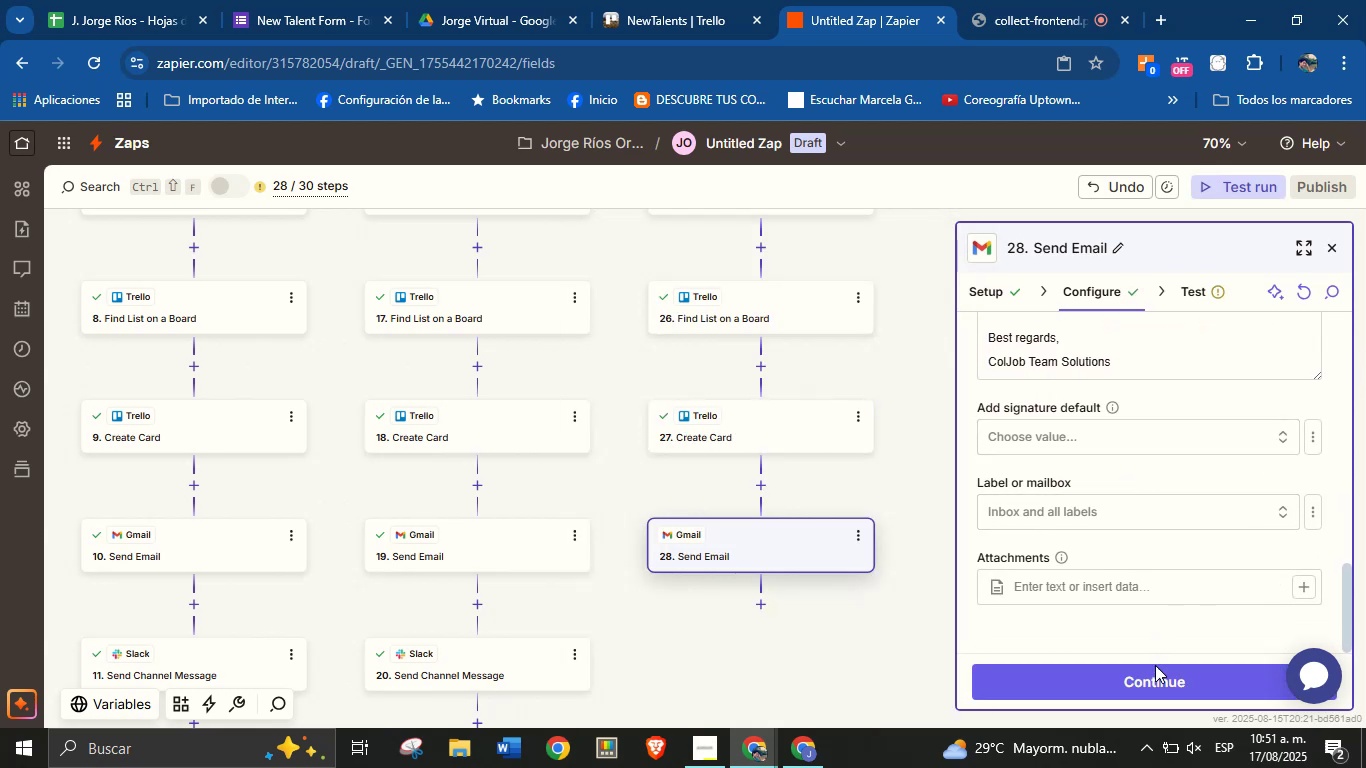 
left_click([1154, 674])
 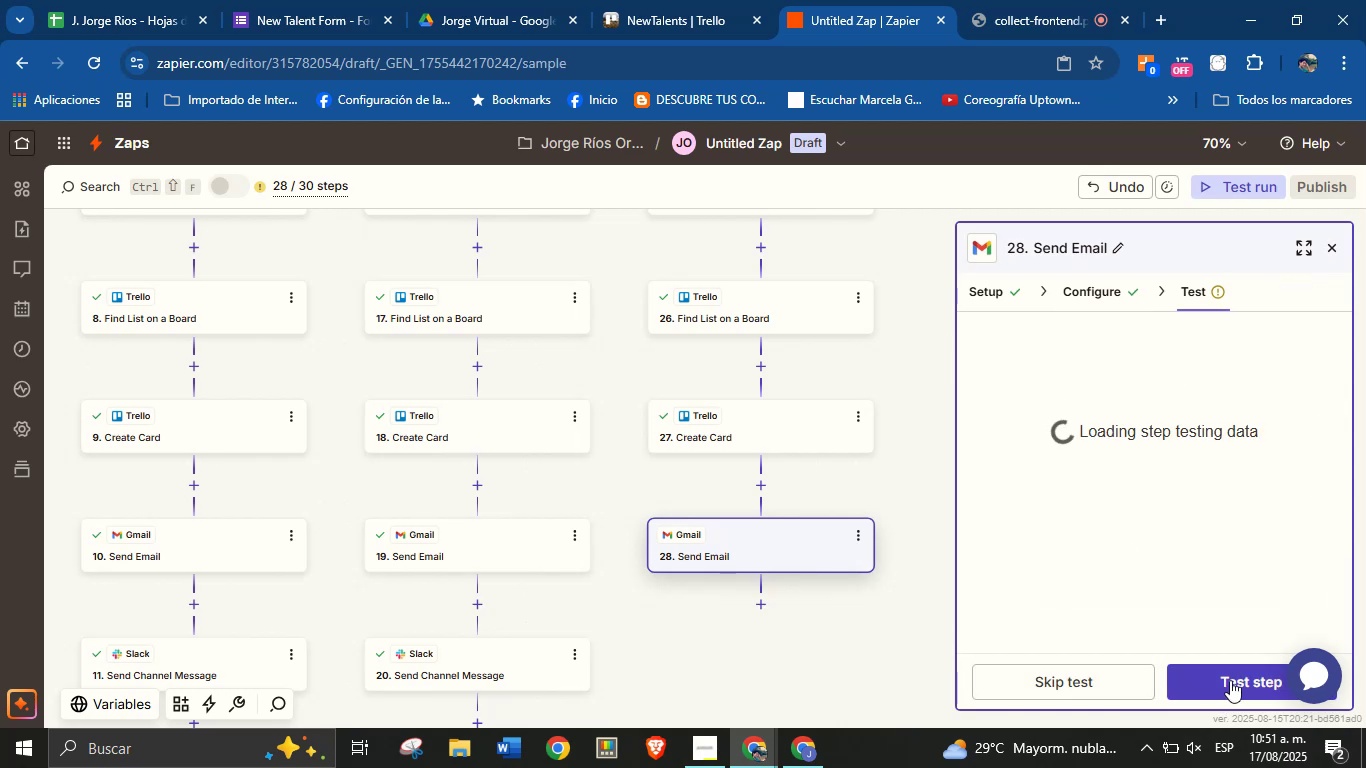 
left_click([1228, 683])
 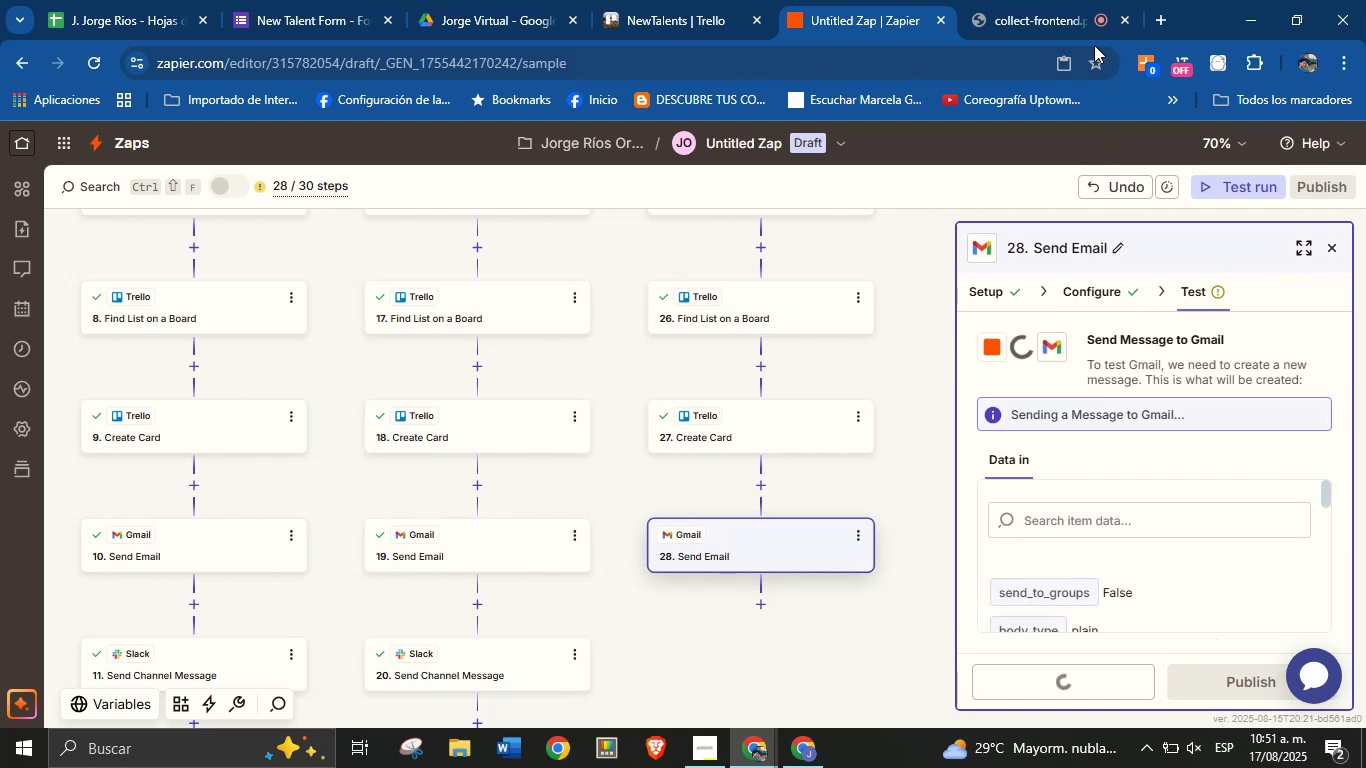 
left_click([1049, 0])
 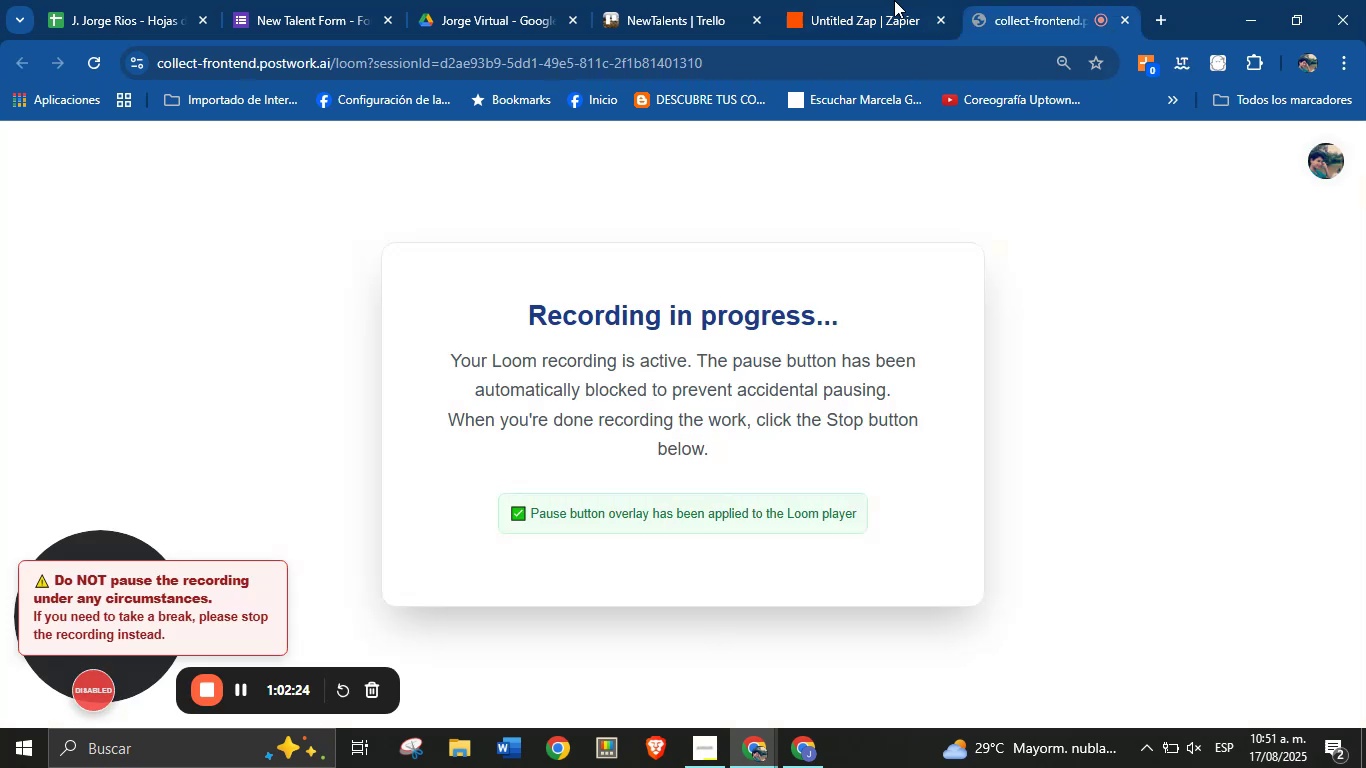 
left_click([866, 0])
 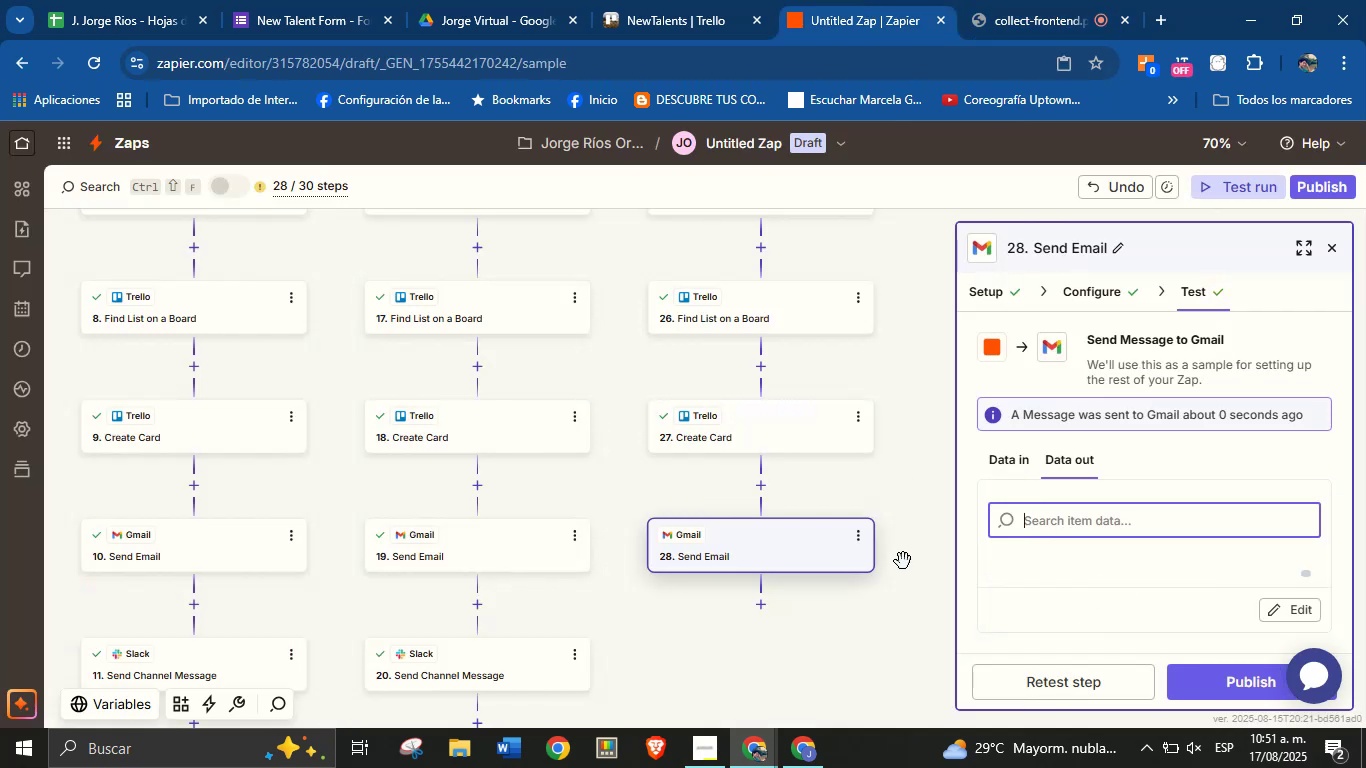 
left_click_drag(start_coordinate=[876, 619], to_coordinate=[893, 517])
 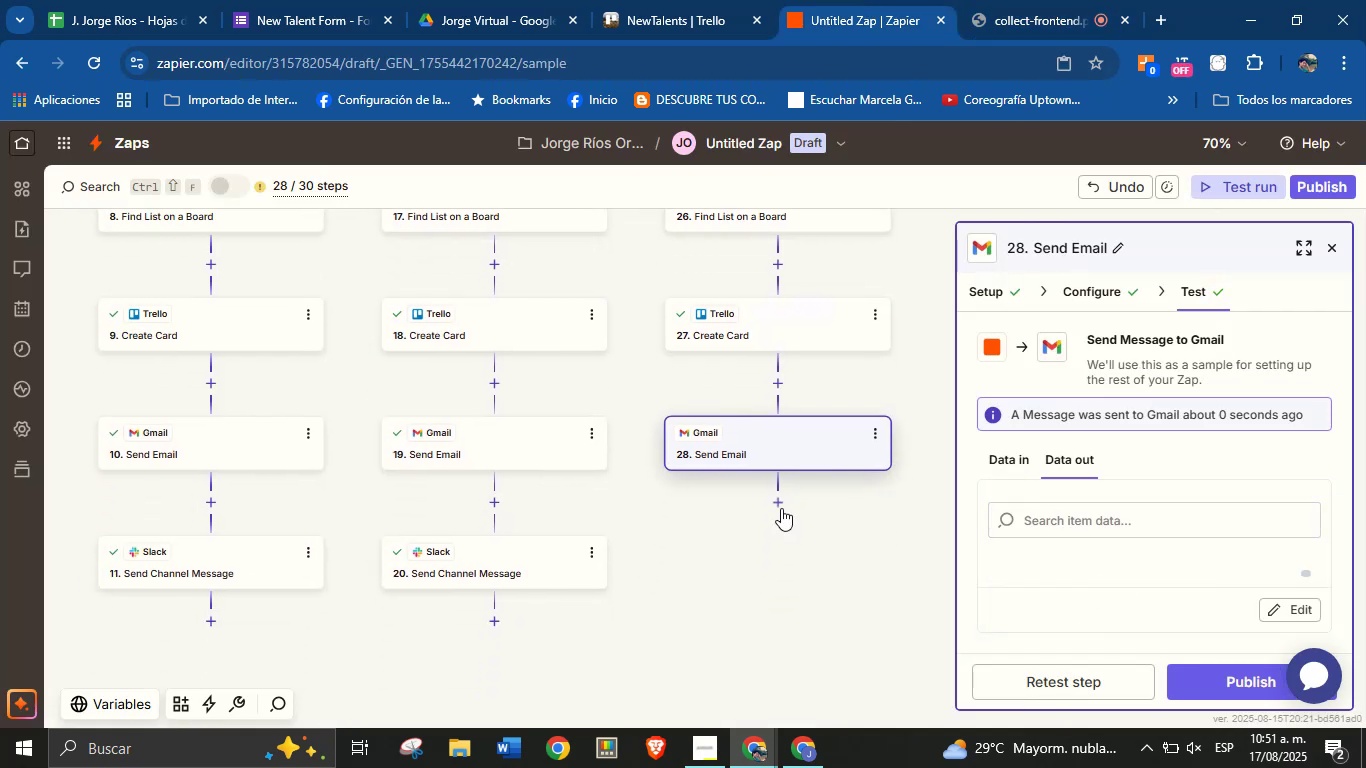 
left_click([781, 505])
 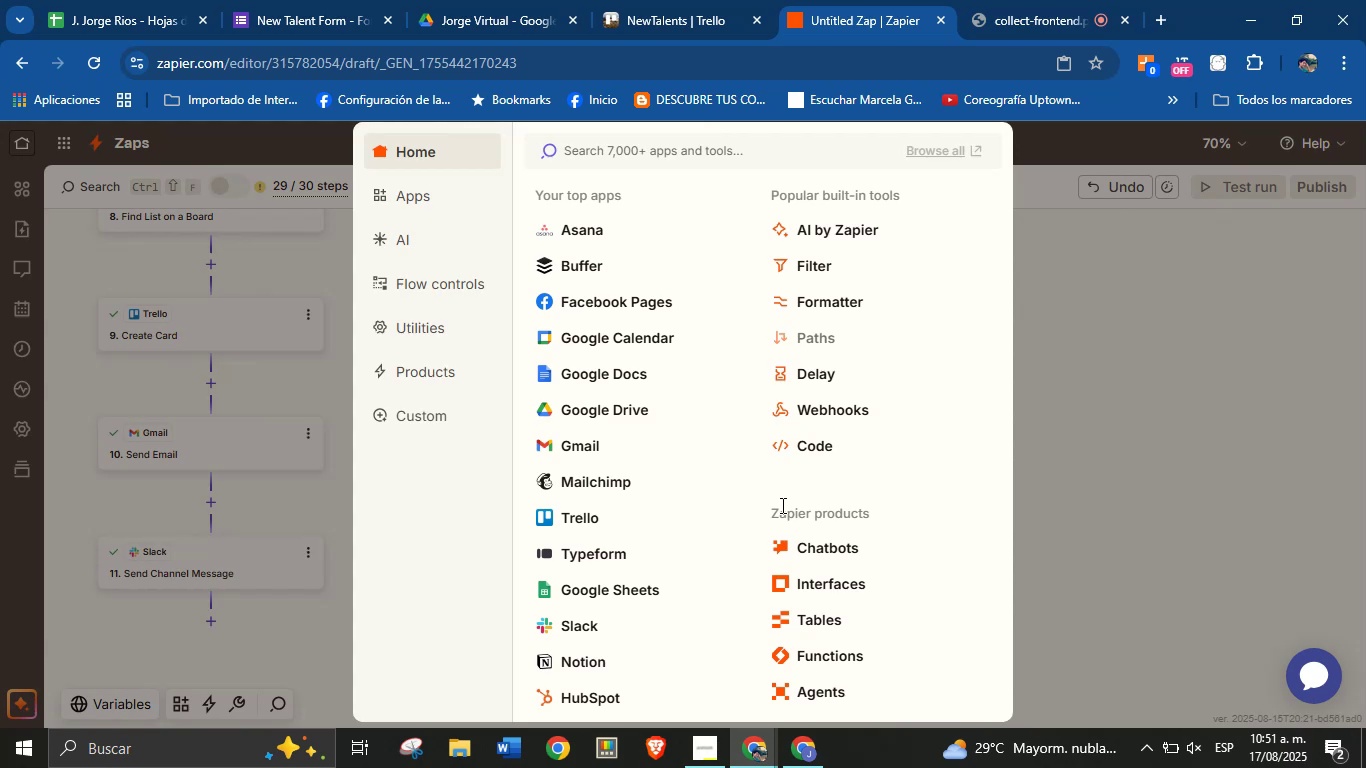 
wait(10.62)
 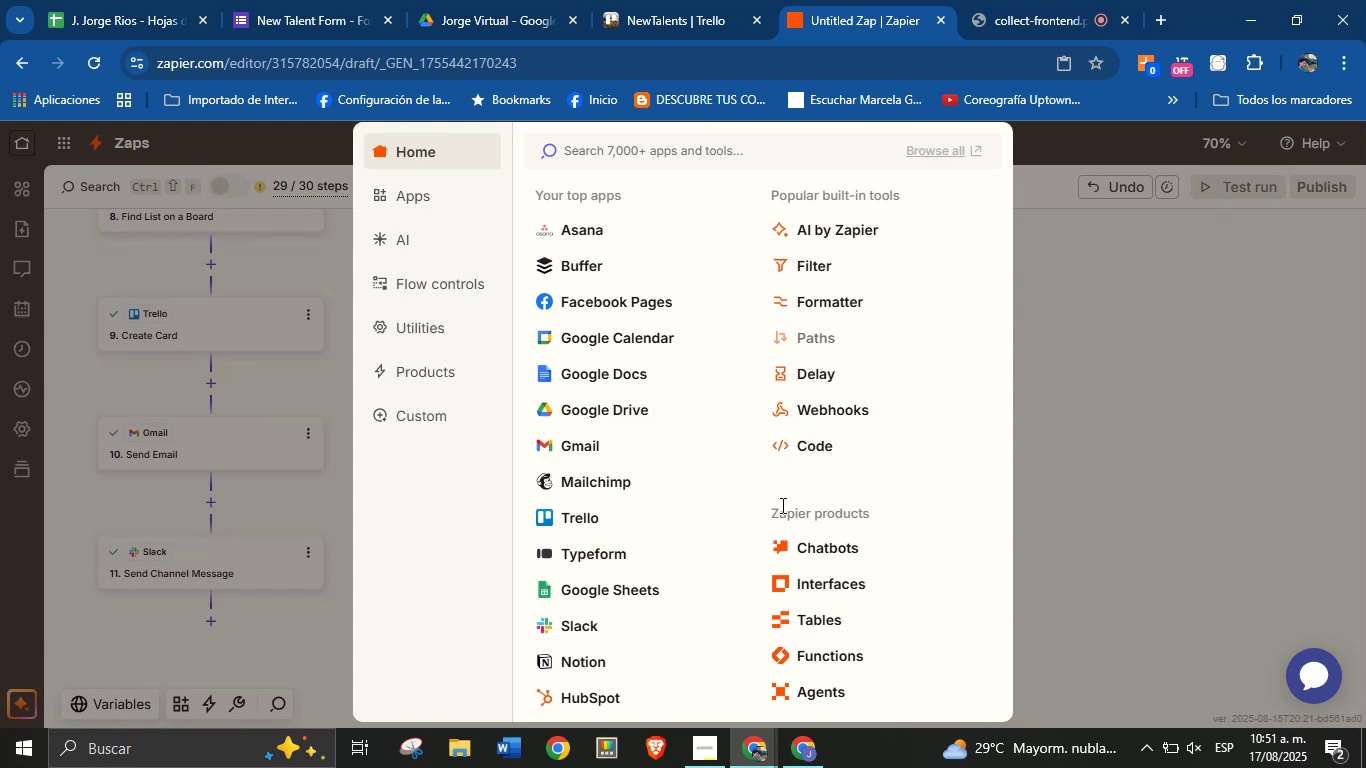 
left_click([578, 623])
 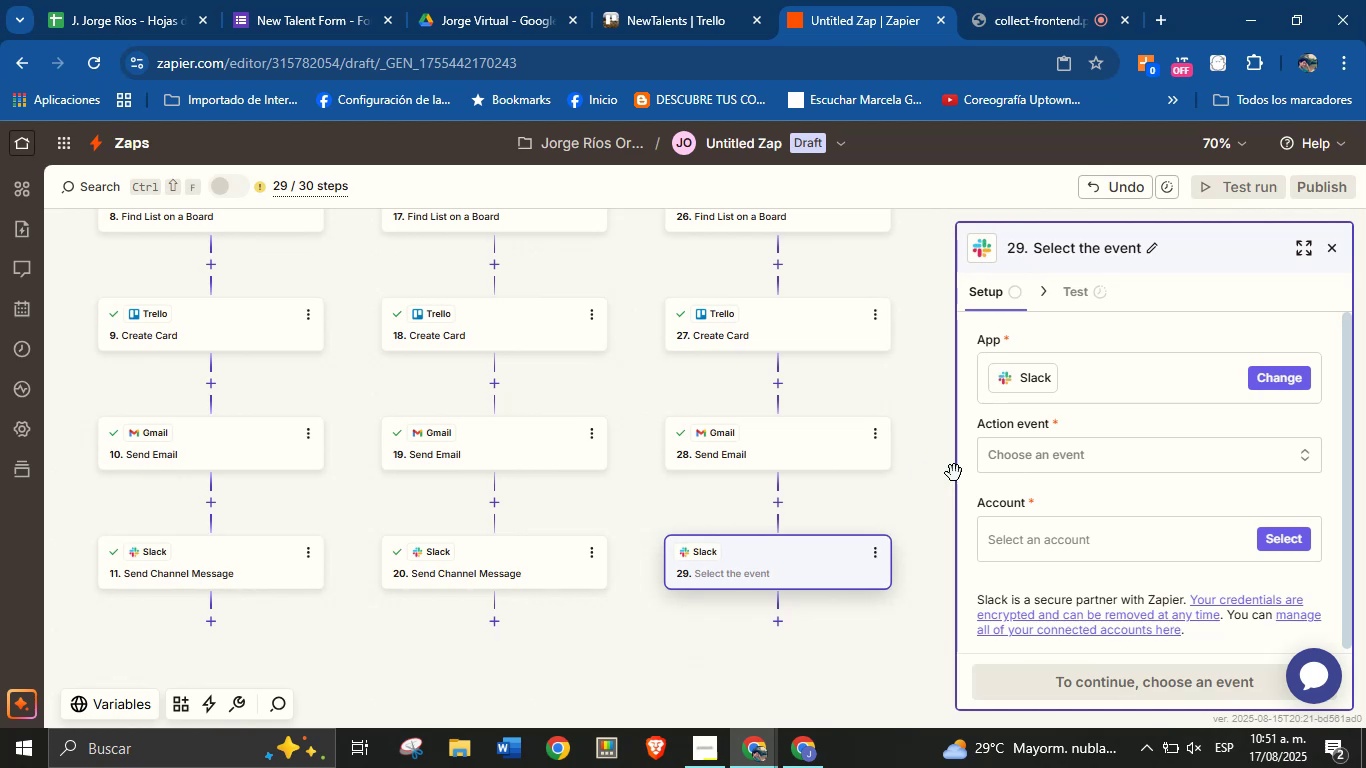 
left_click([1015, 461])
 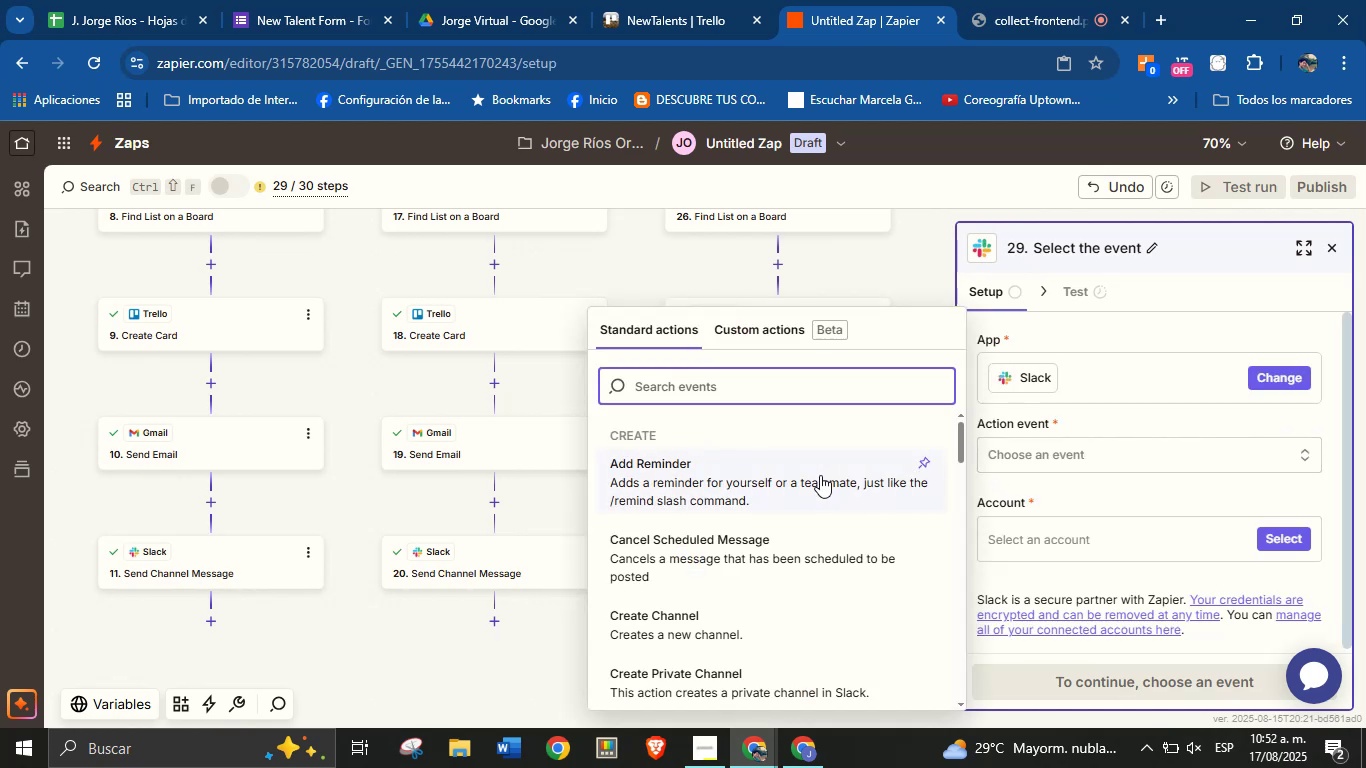 
type(send)
 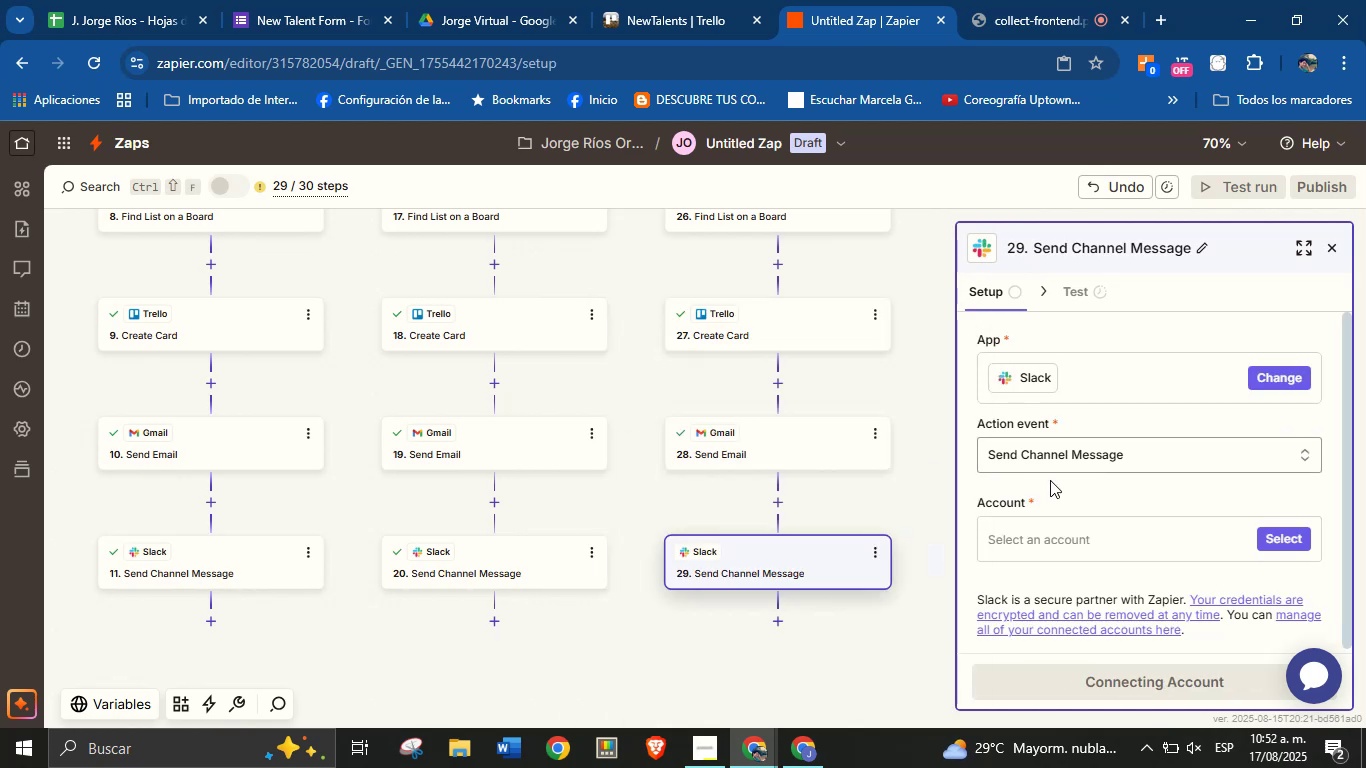 
left_click([1269, 535])
 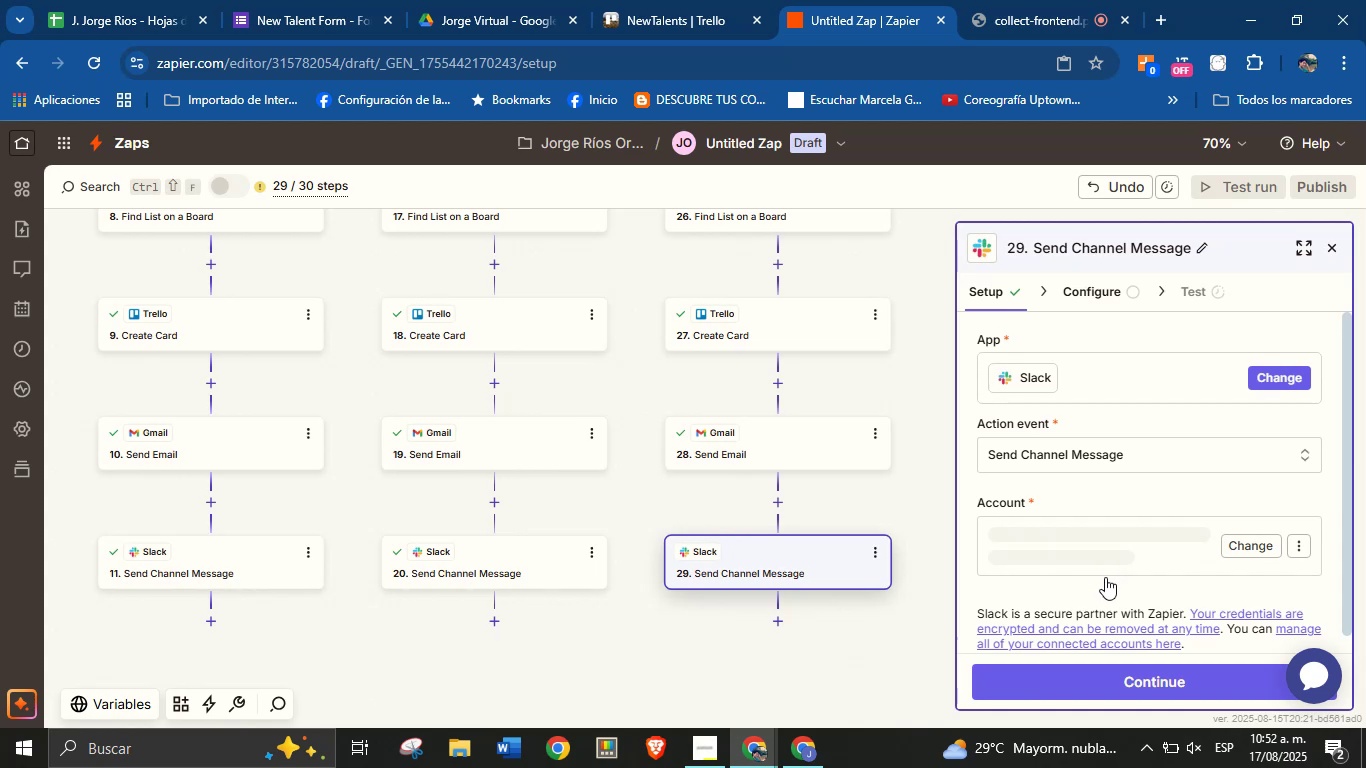 
left_click([1121, 688])
 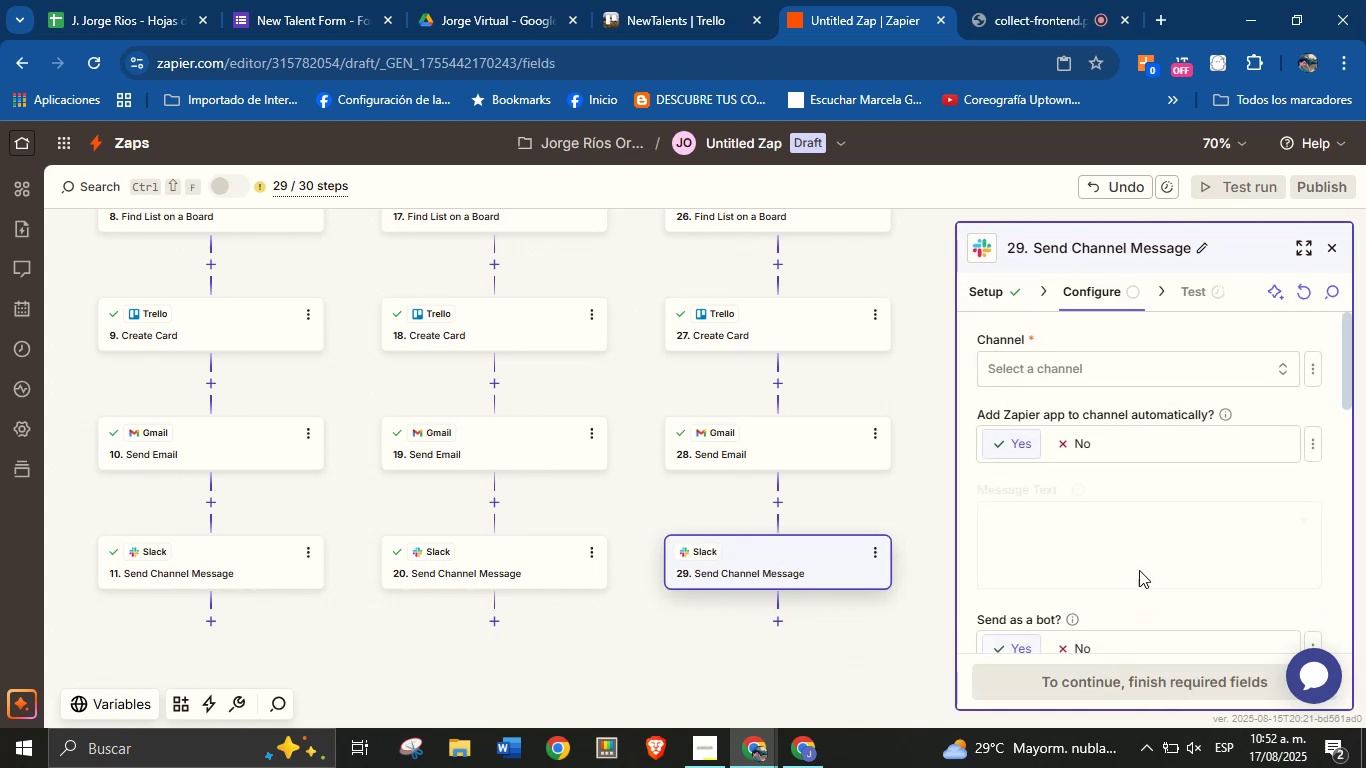 
left_click([1135, 369])
 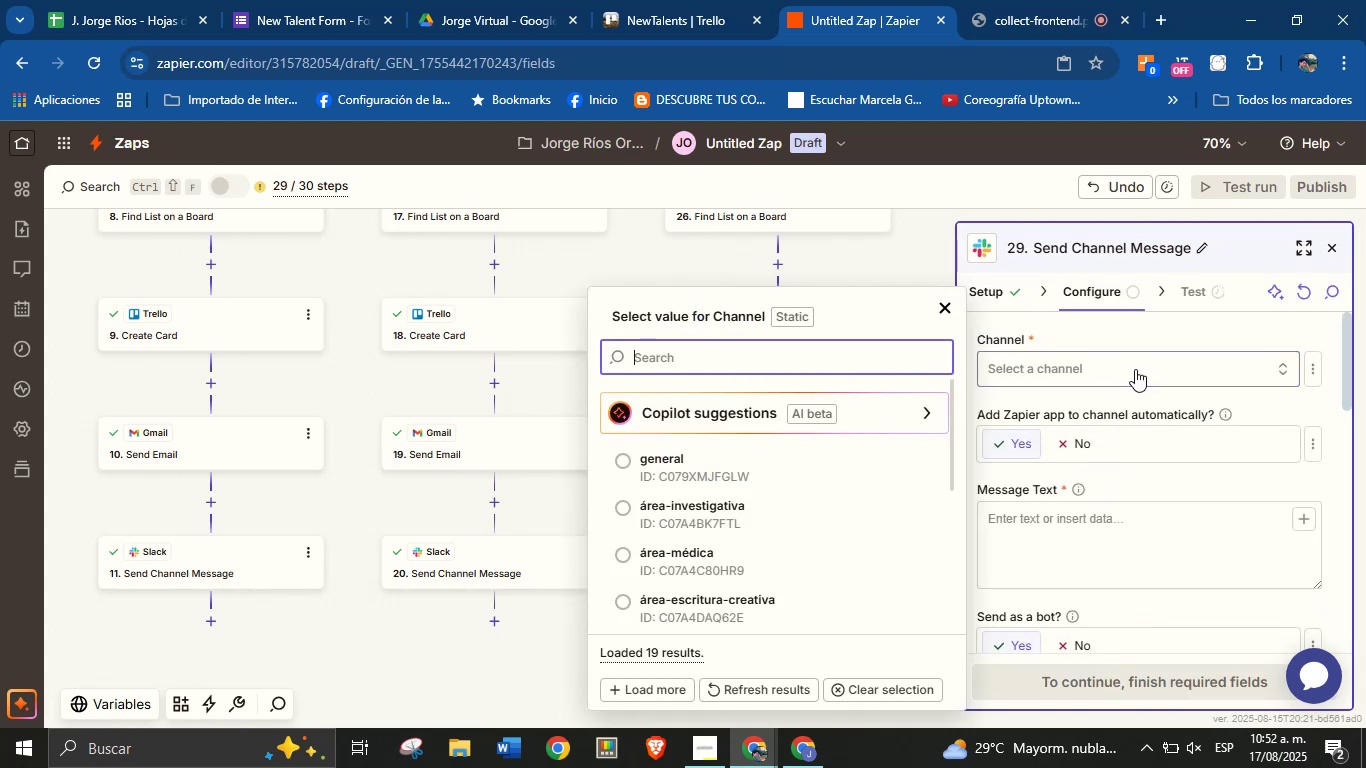 
type(tal)
 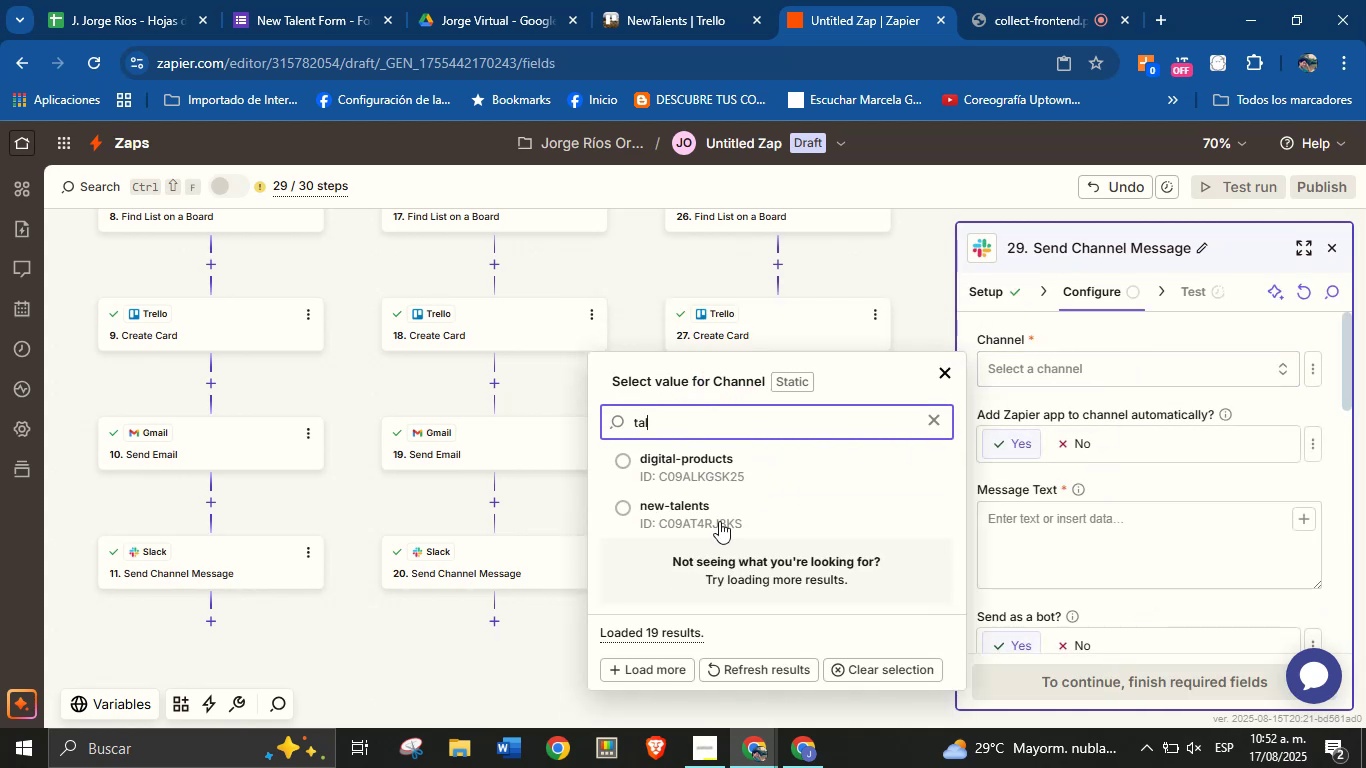 
left_click([715, 518])
 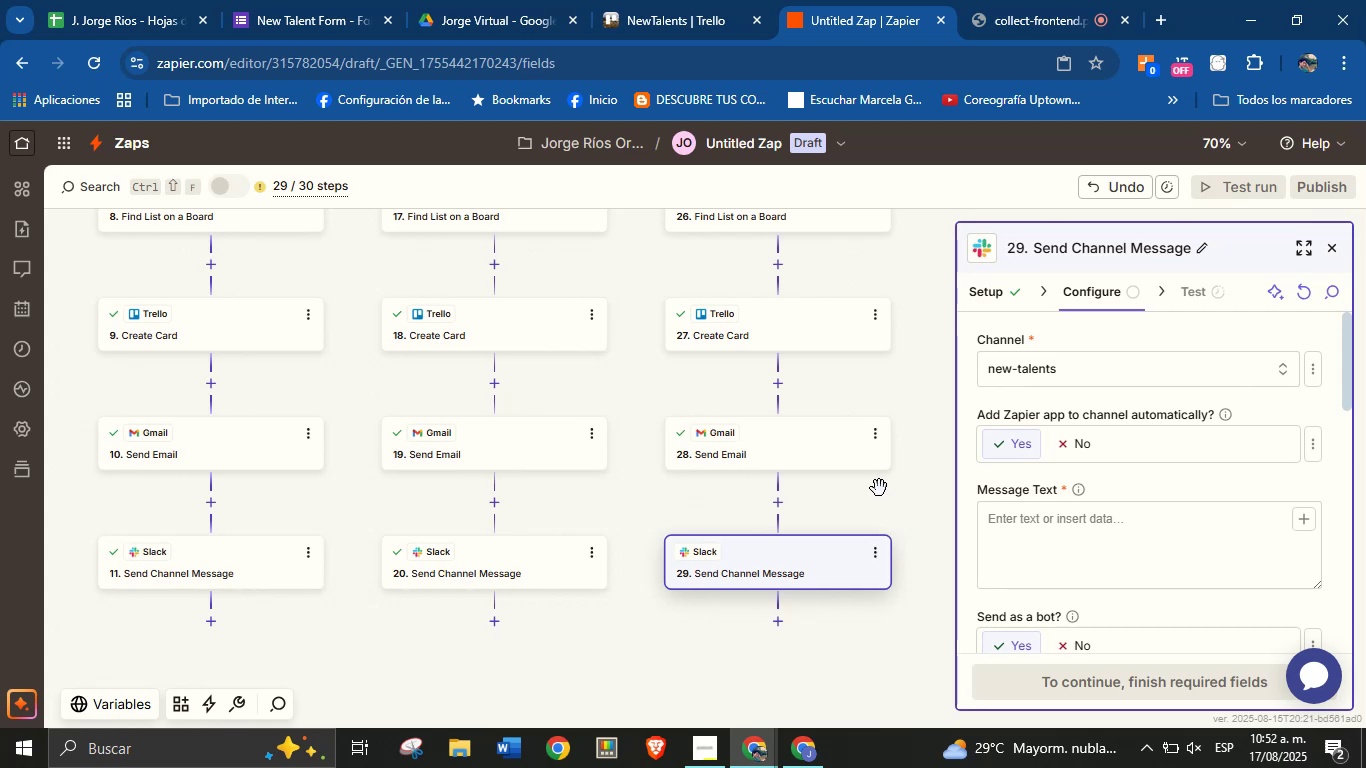 
left_click([1021, 529])
 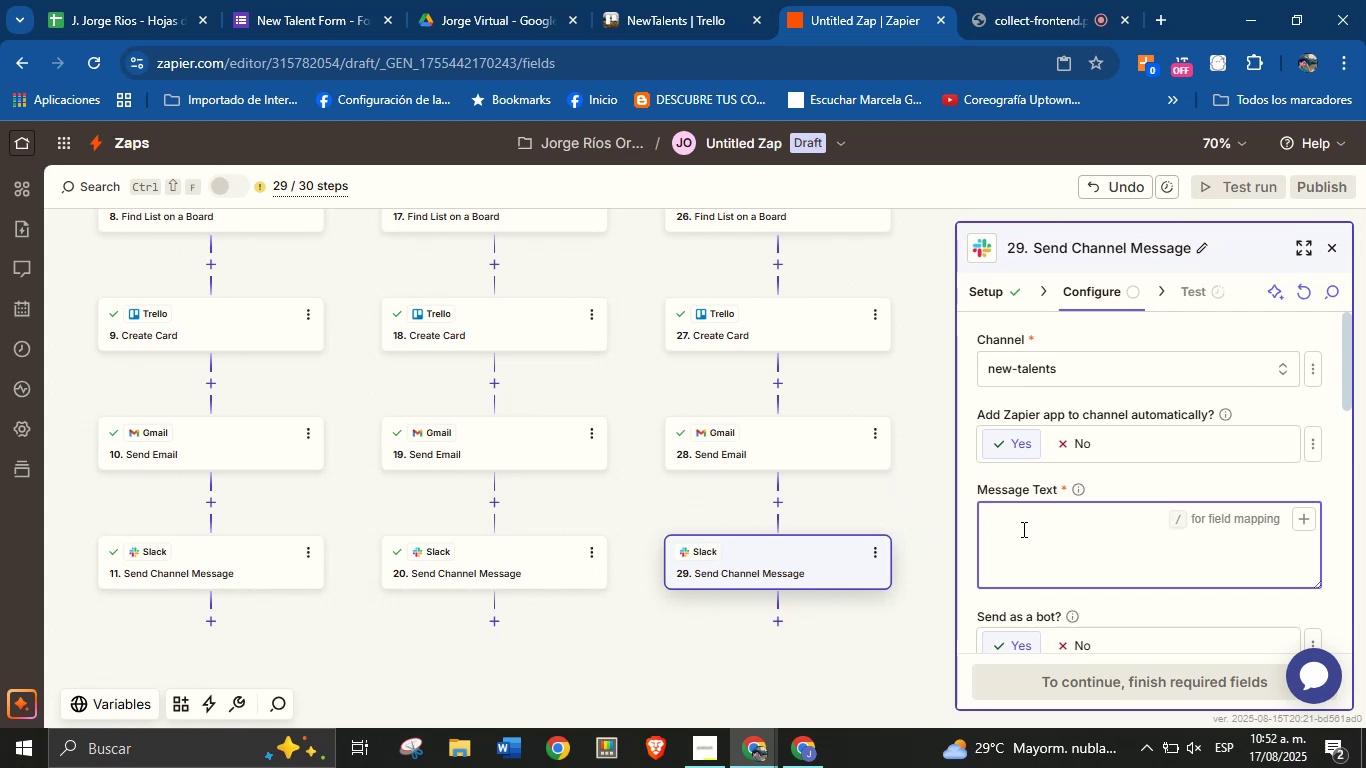 
type(There is a new talent.)
 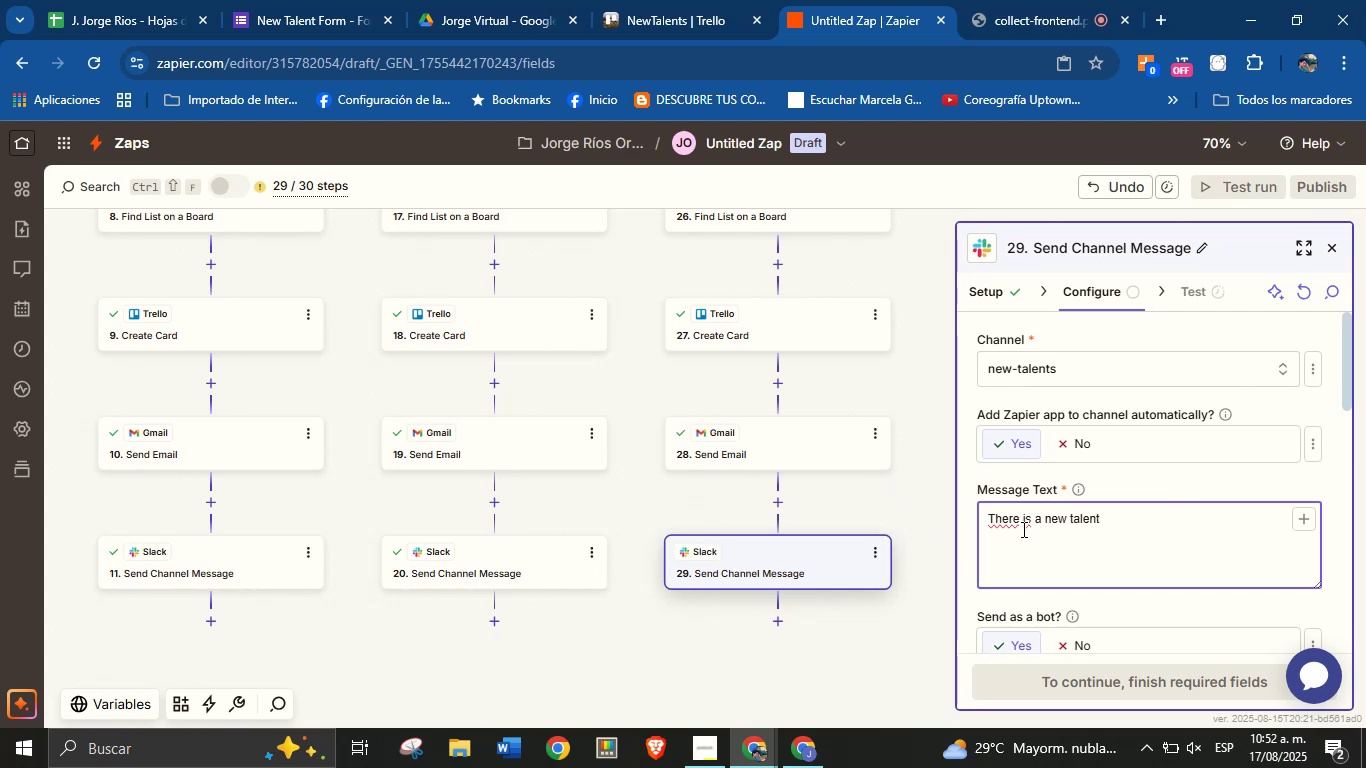 
key(Enter)
 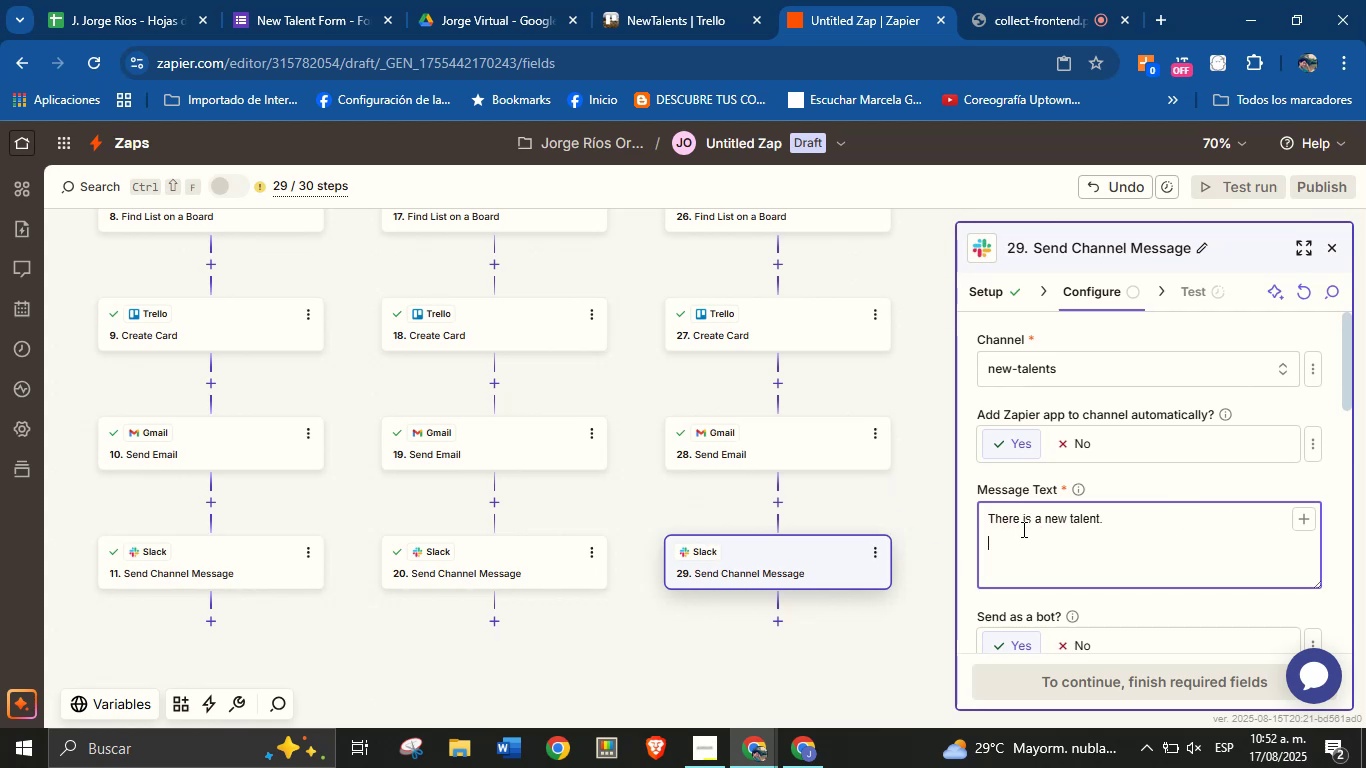 
type(View the details here> )
 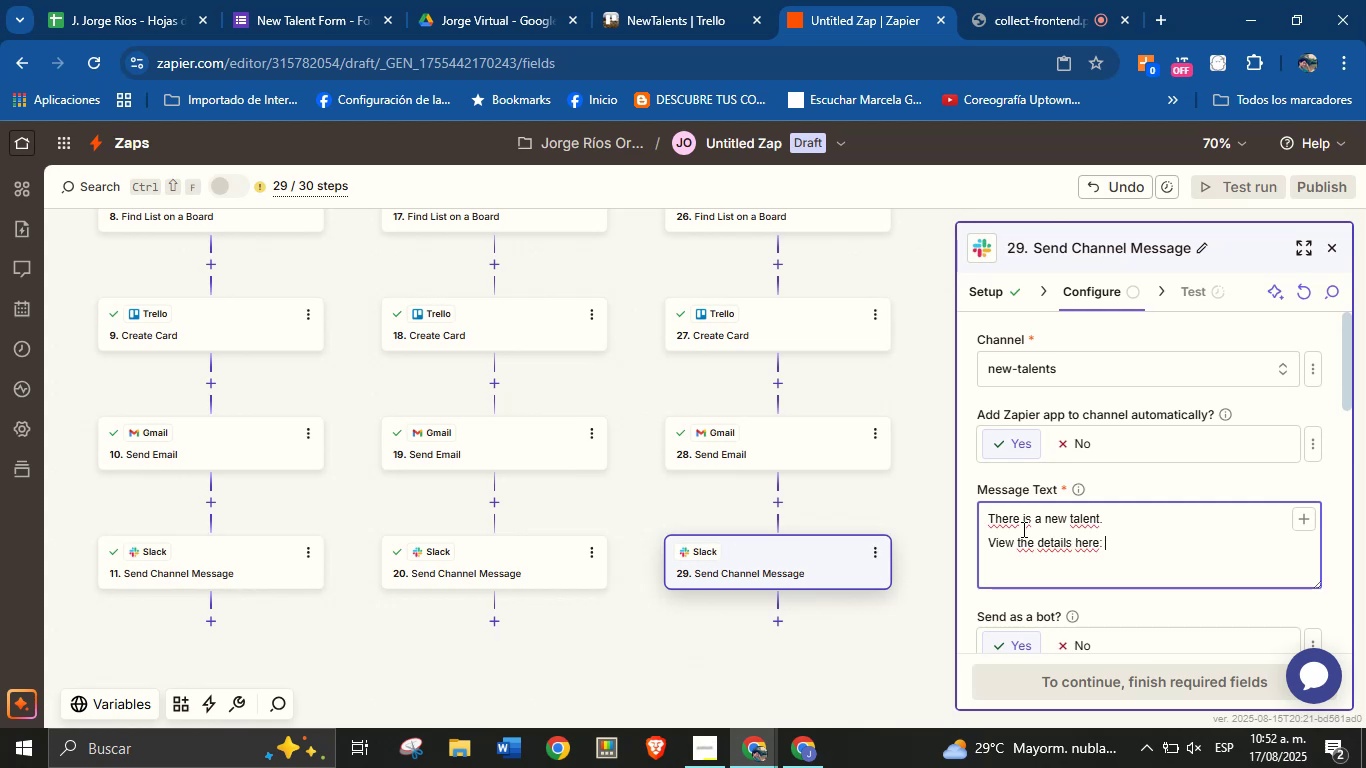 
left_click([1303, 521])
 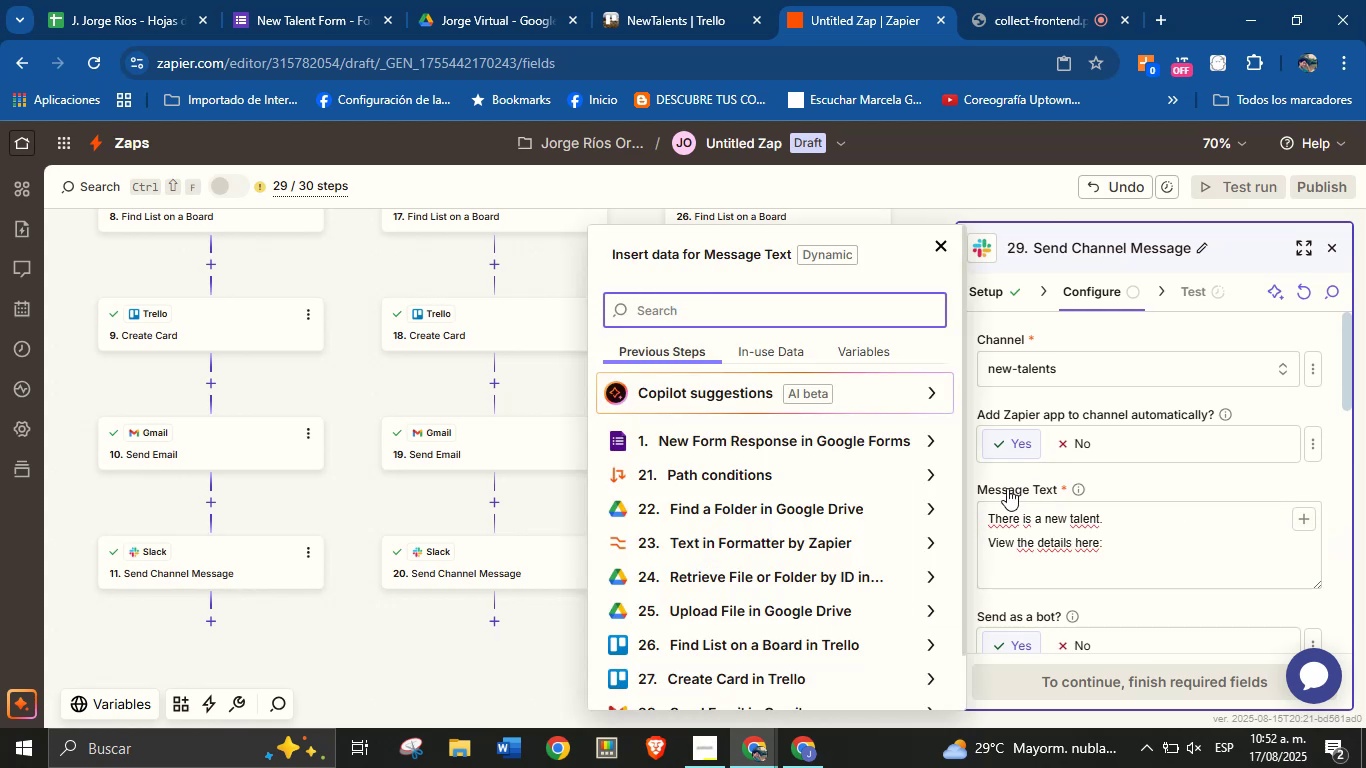 
scroll: coordinate [920, 511], scroll_direction: down, amount: 3.0
 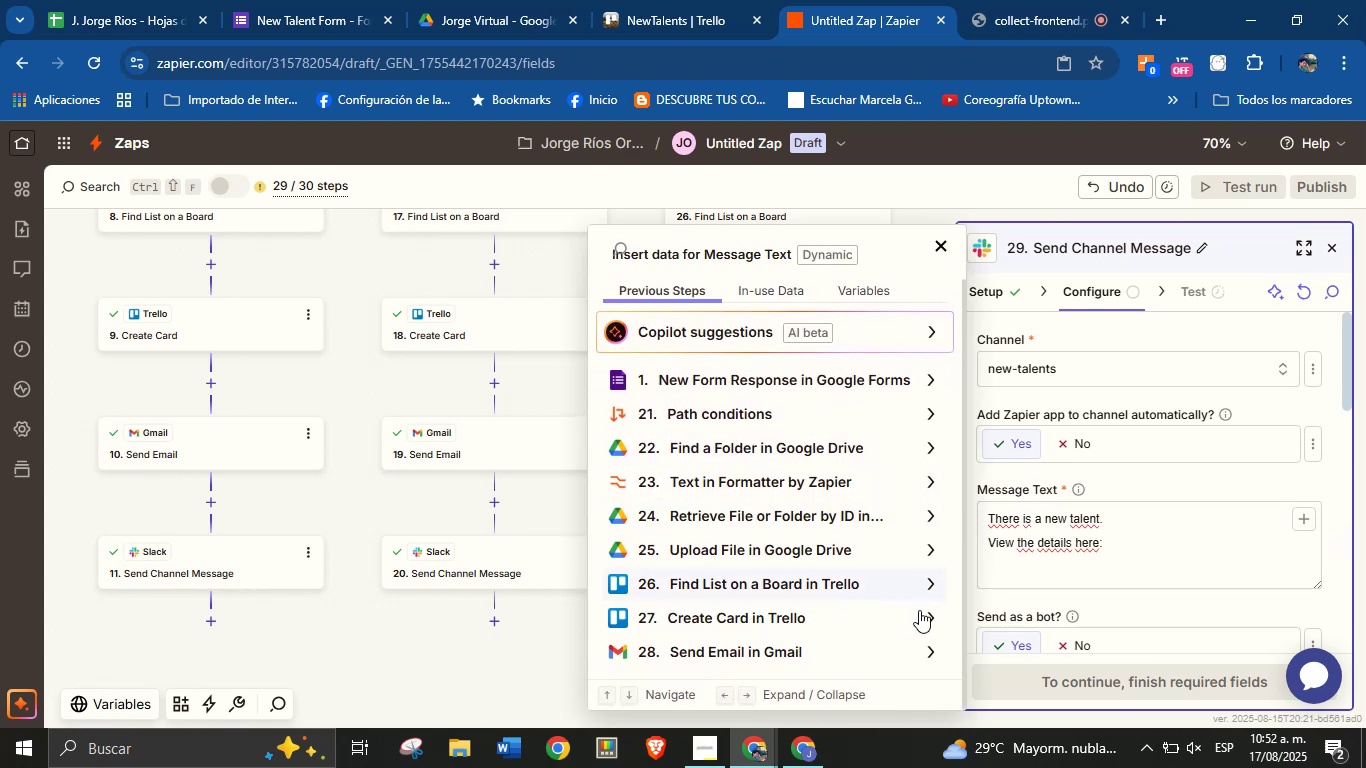 
left_click([922, 619])
 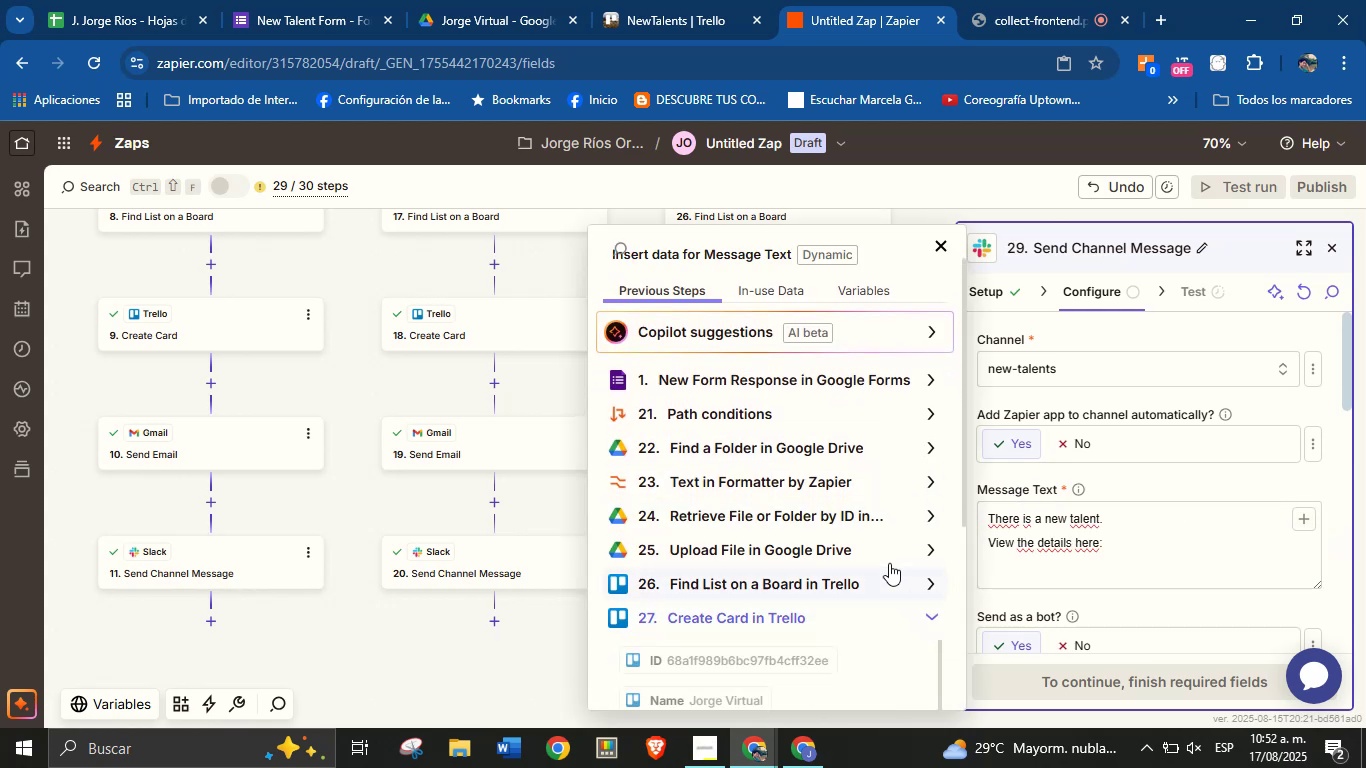 
scroll: coordinate [843, 527], scroll_direction: down, amount: 2.0
 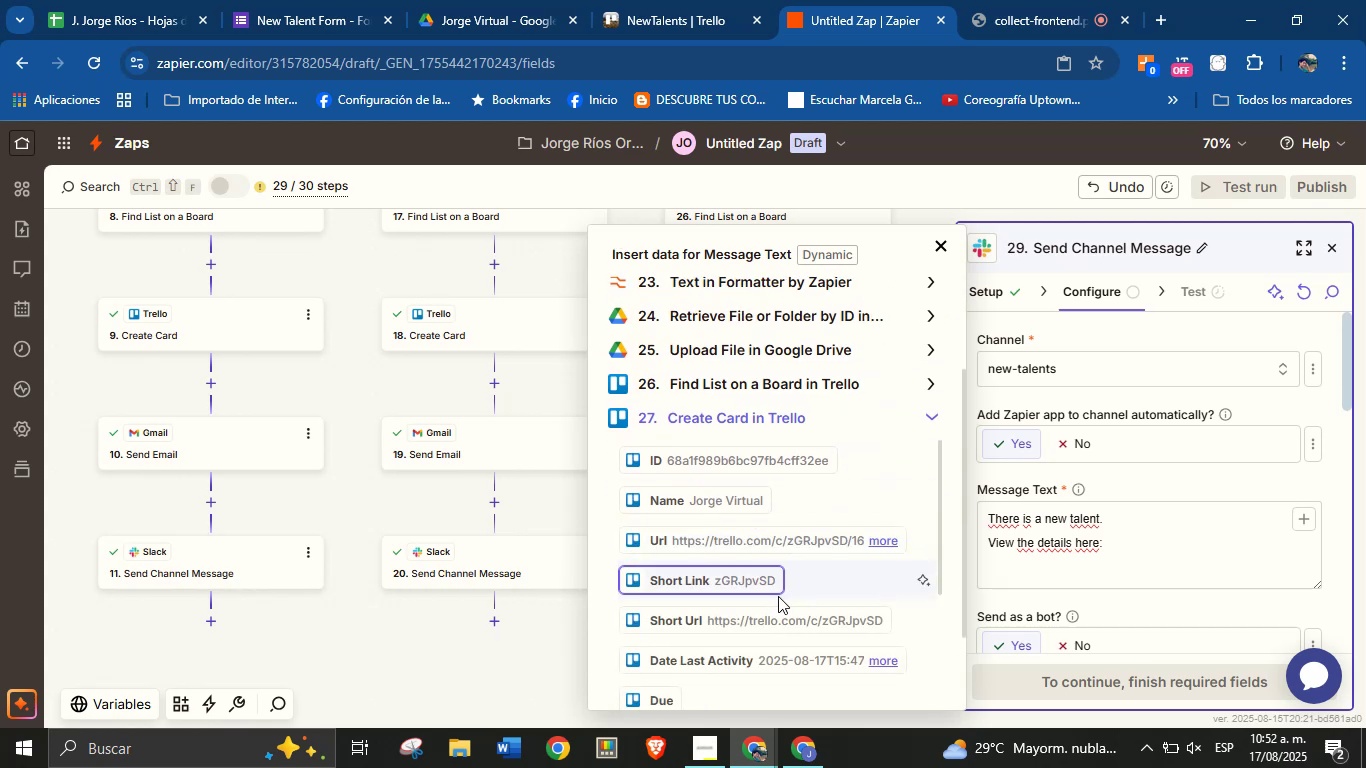 
left_click([774, 615])
 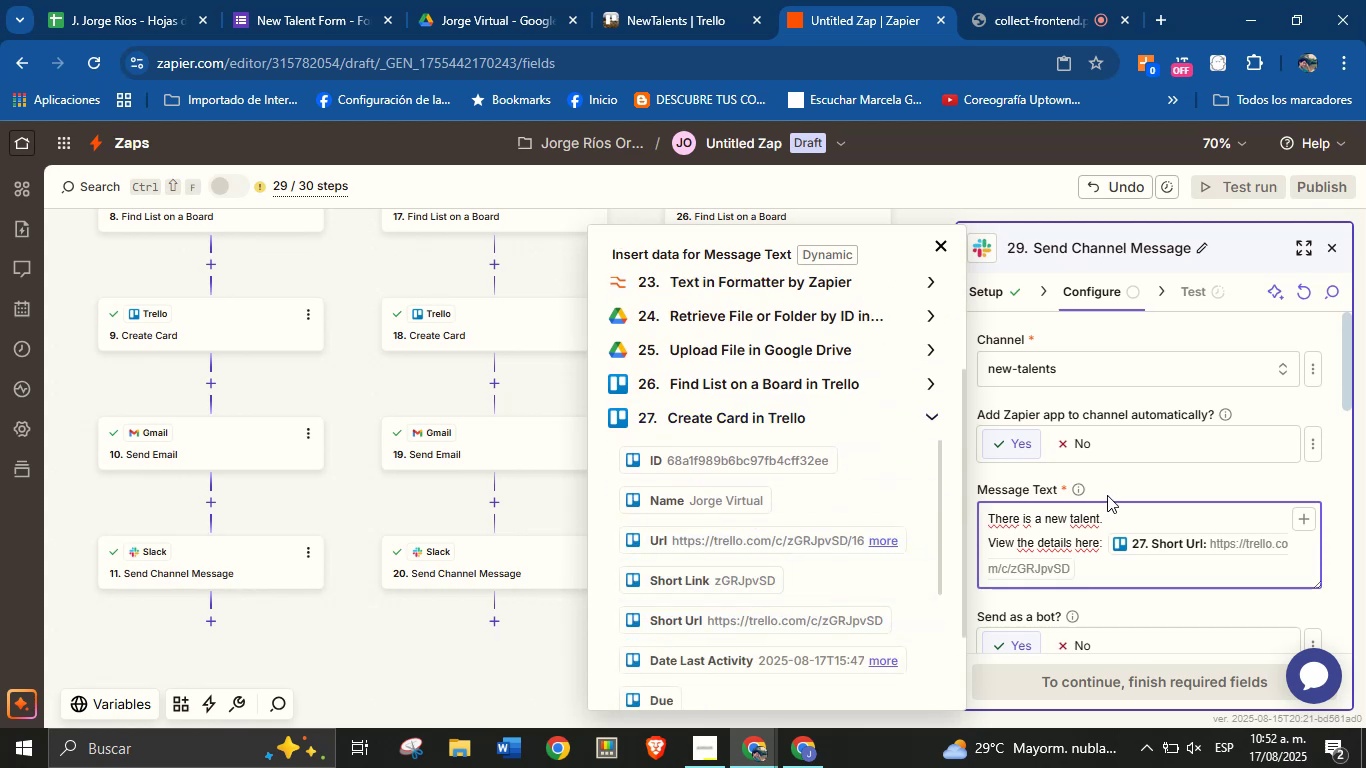 
left_click([1119, 485])
 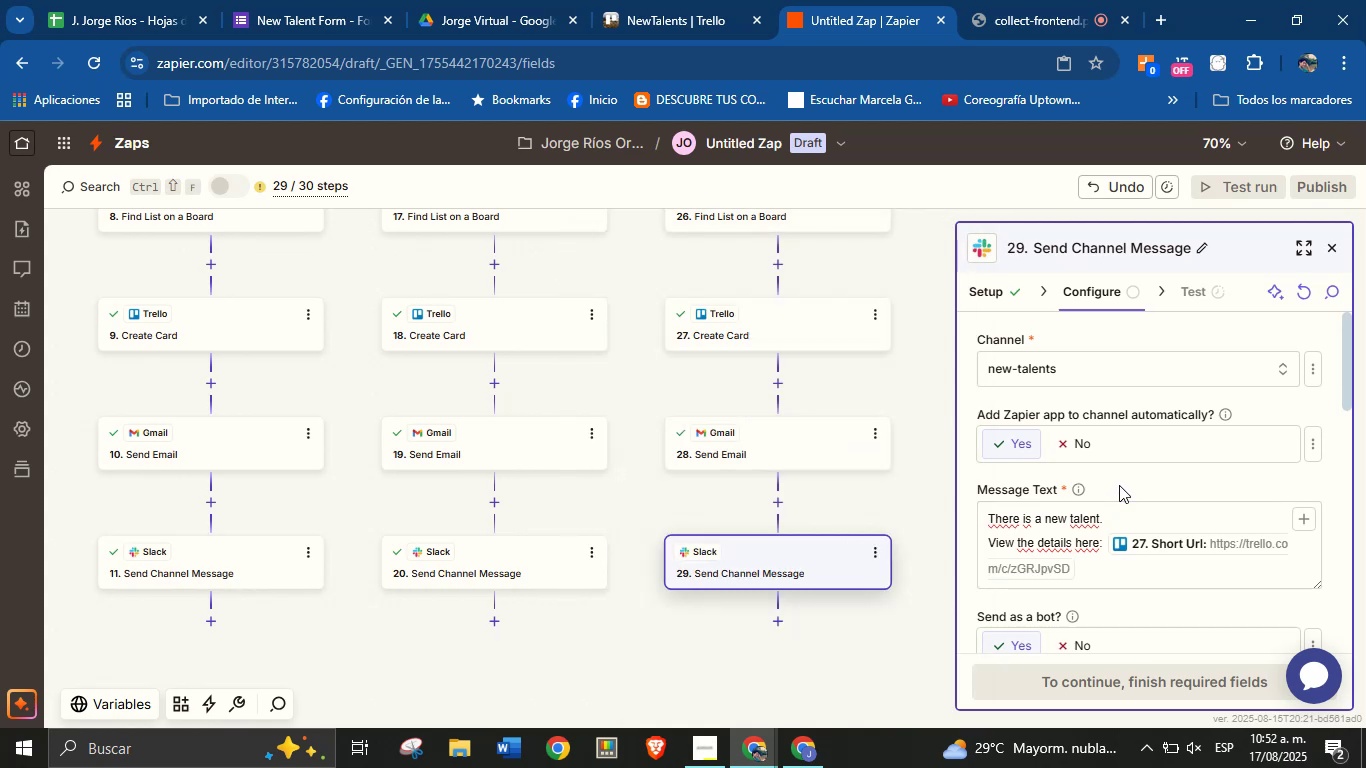 
scroll: coordinate [1118, 491], scroll_direction: down, amount: 3.0
 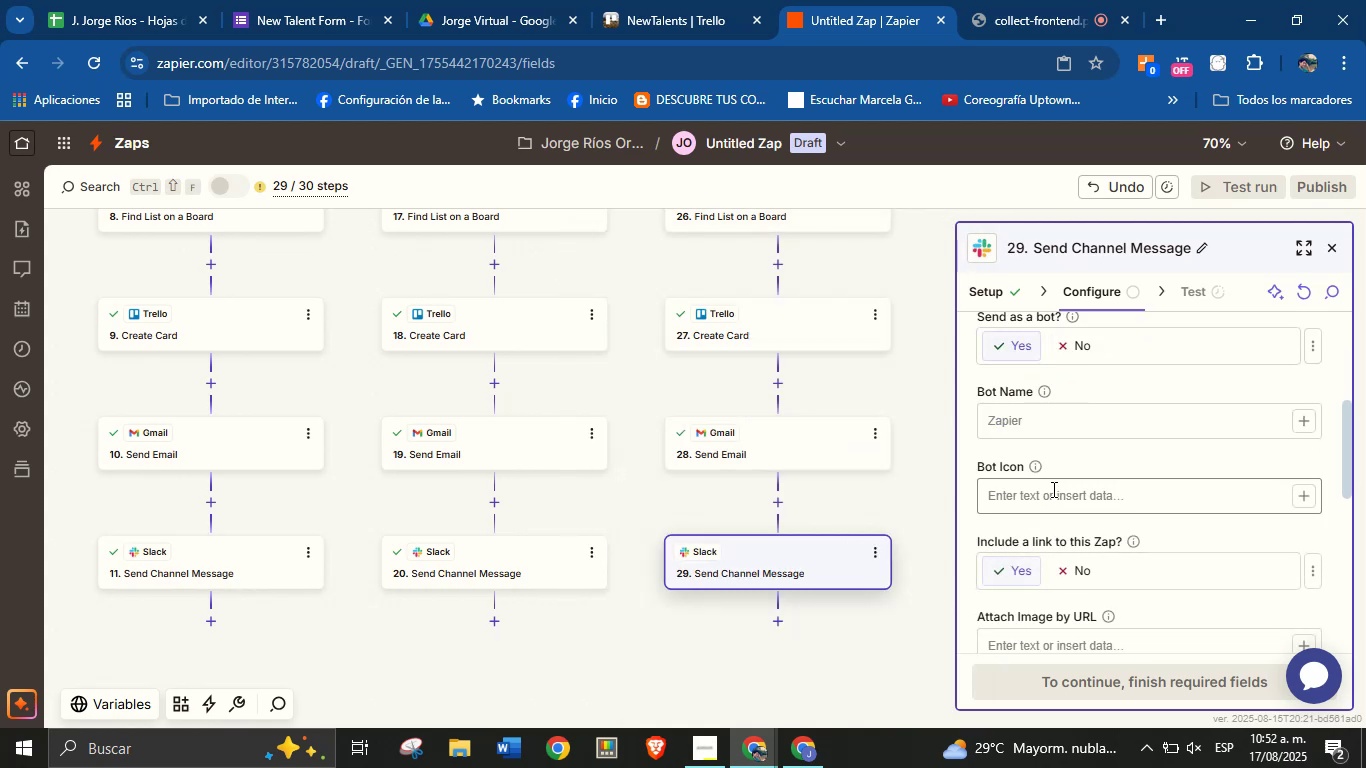 
left_click([1045, 500])
 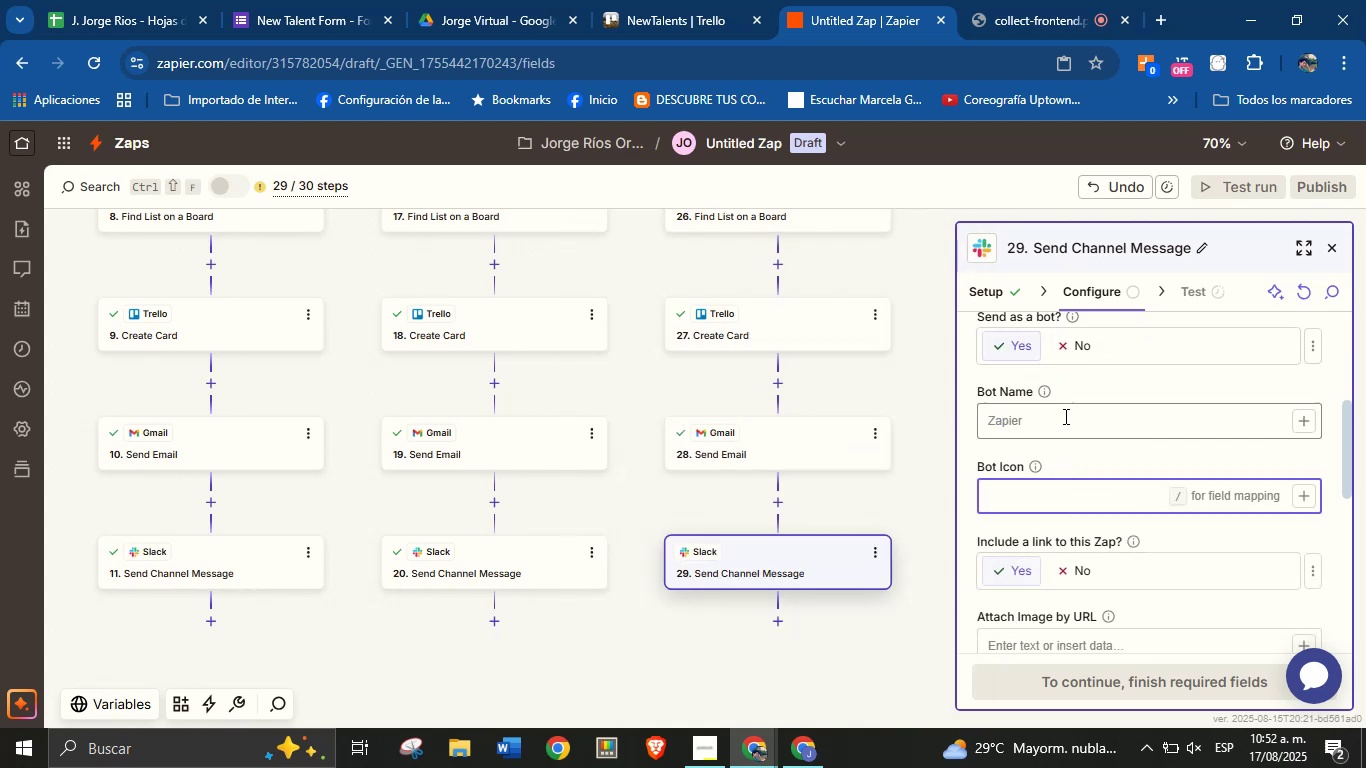 
left_click([1065, 415])
 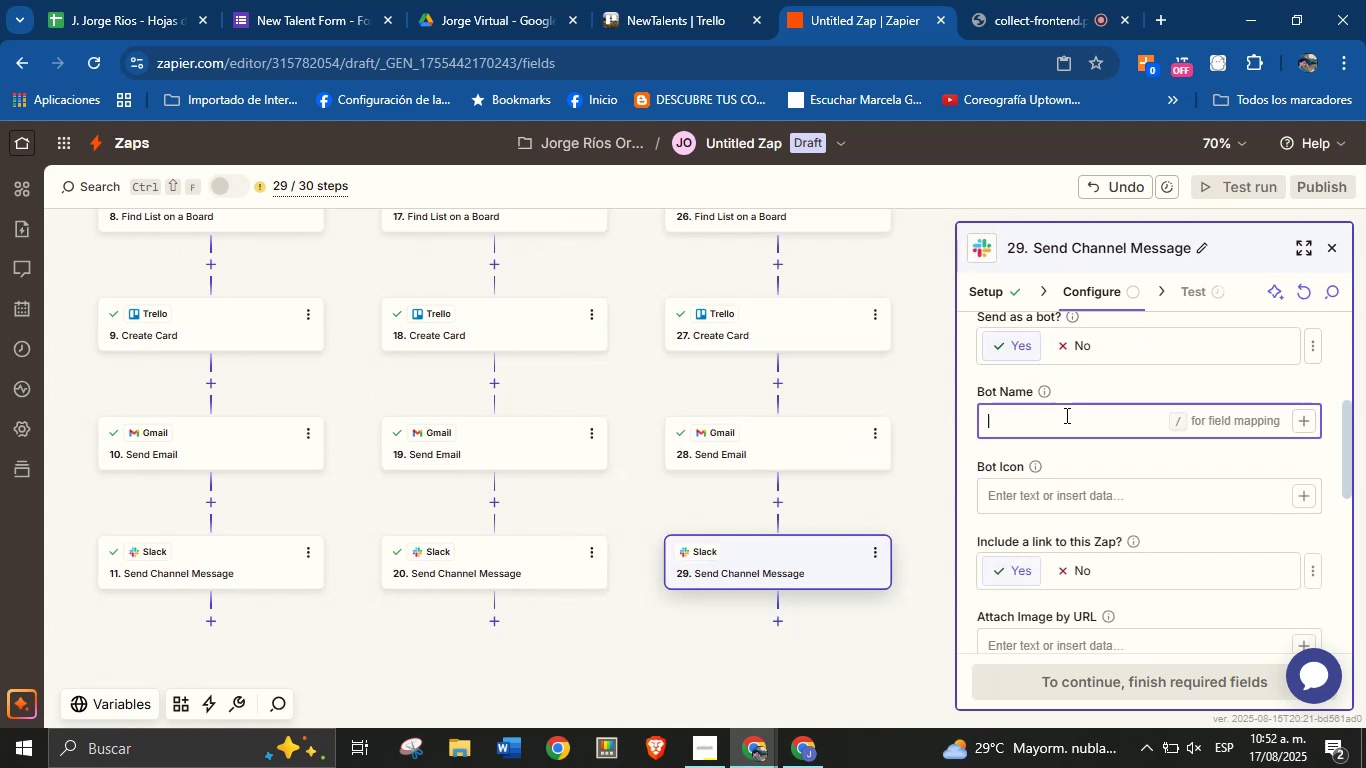 
type(Orenji from Col)
 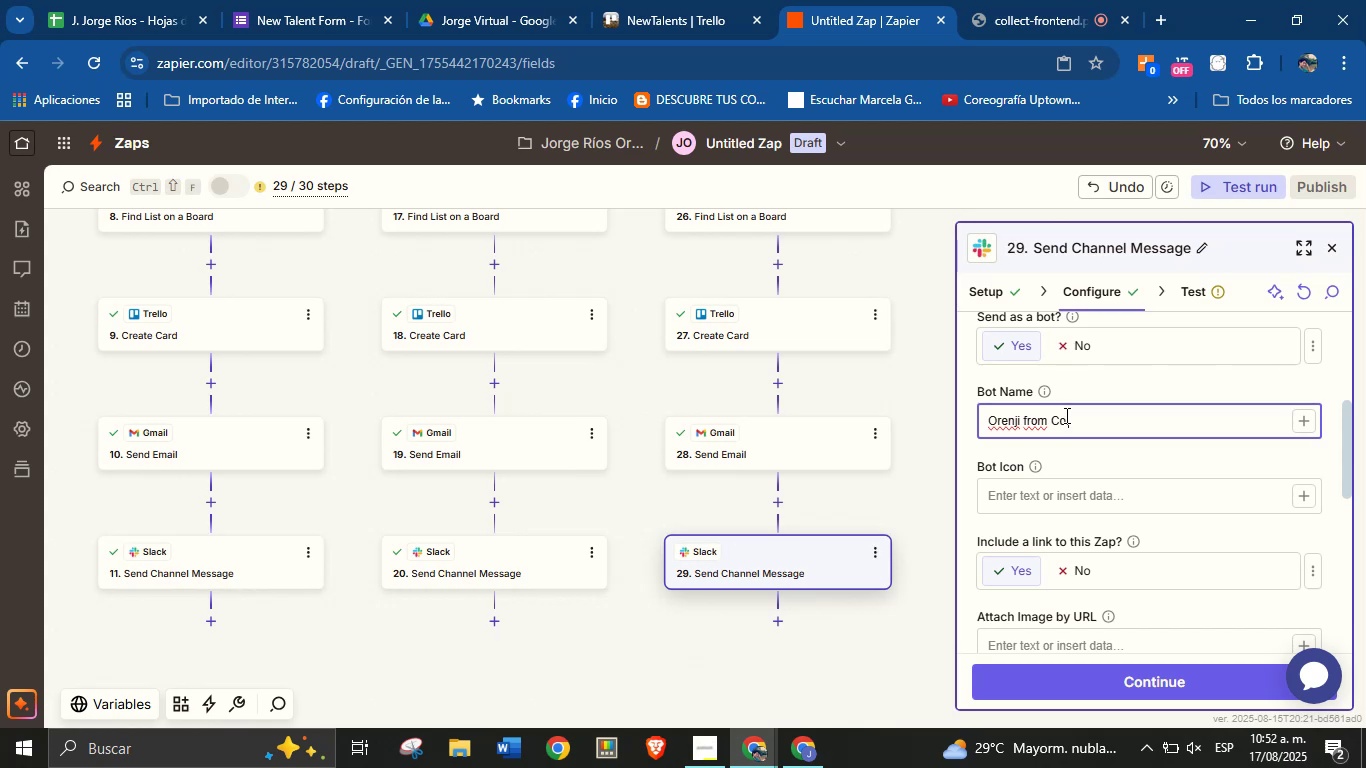 
wait(6.28)
 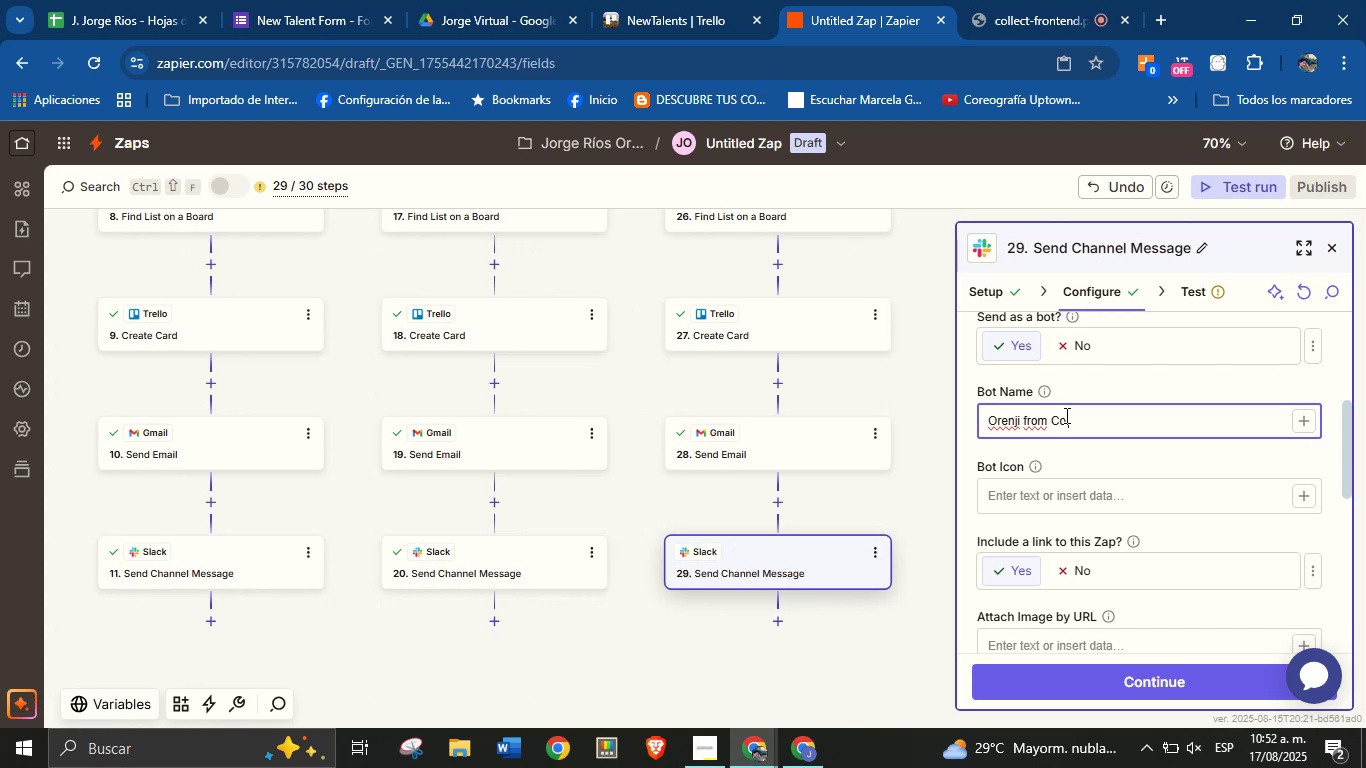 
type(Job)
 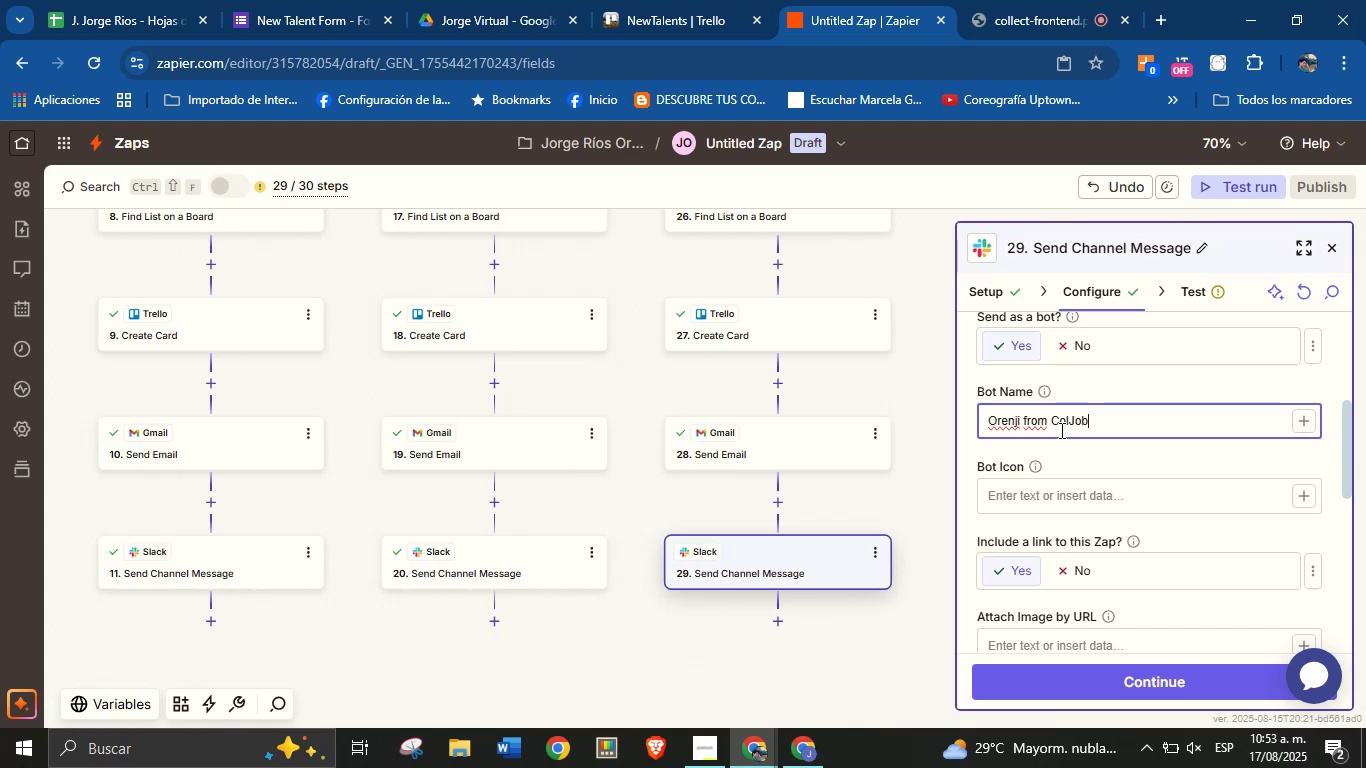 
left_click([1080, 442])
 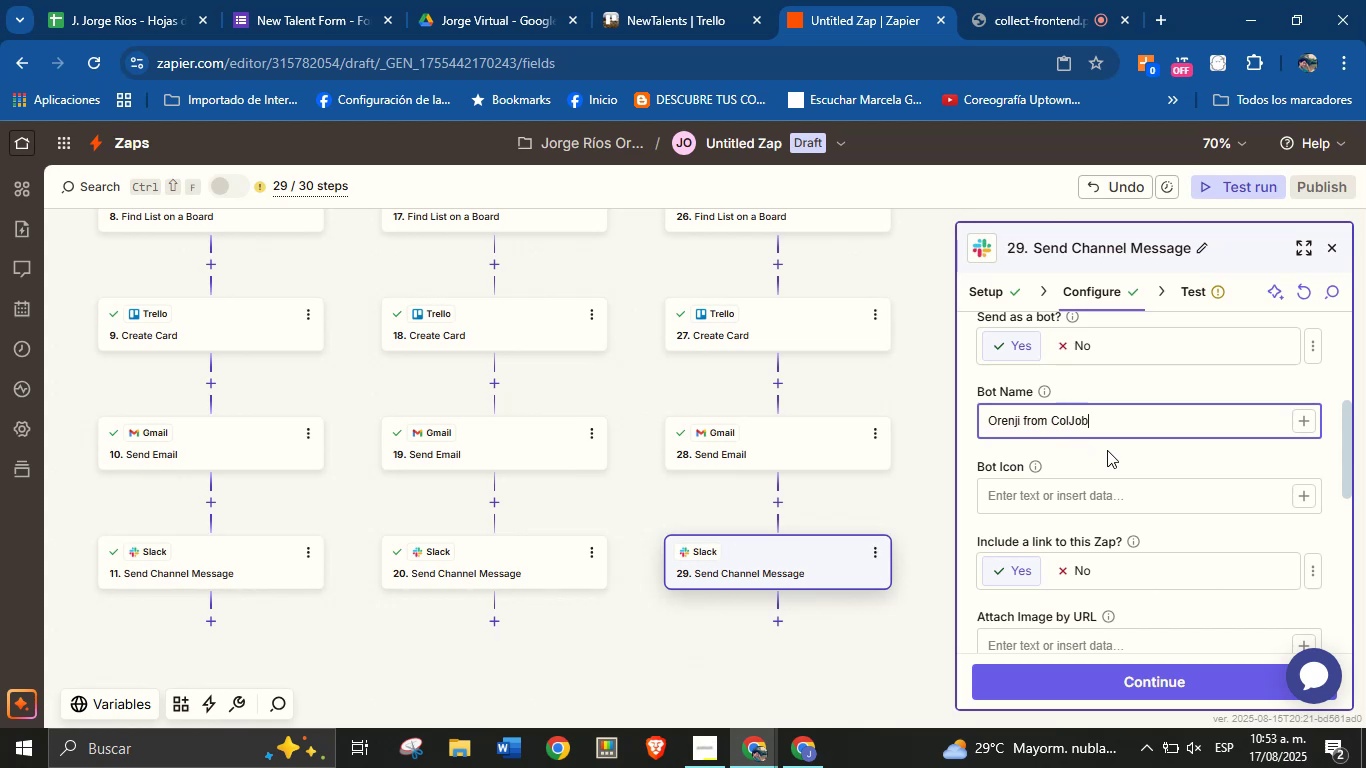 
left_click([1109, 451])
 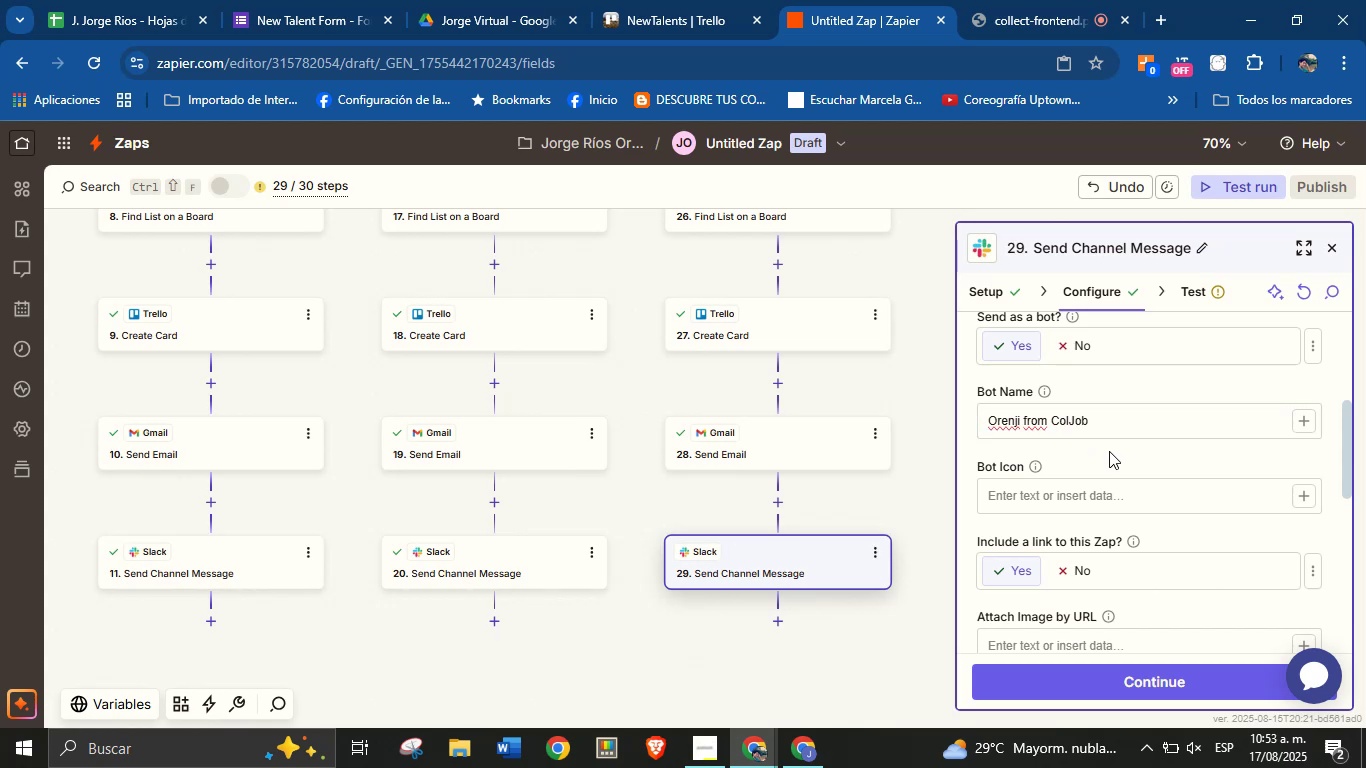 
scroll: coordinate [1140, 474], scroll_direction: down, amount: 7.0
 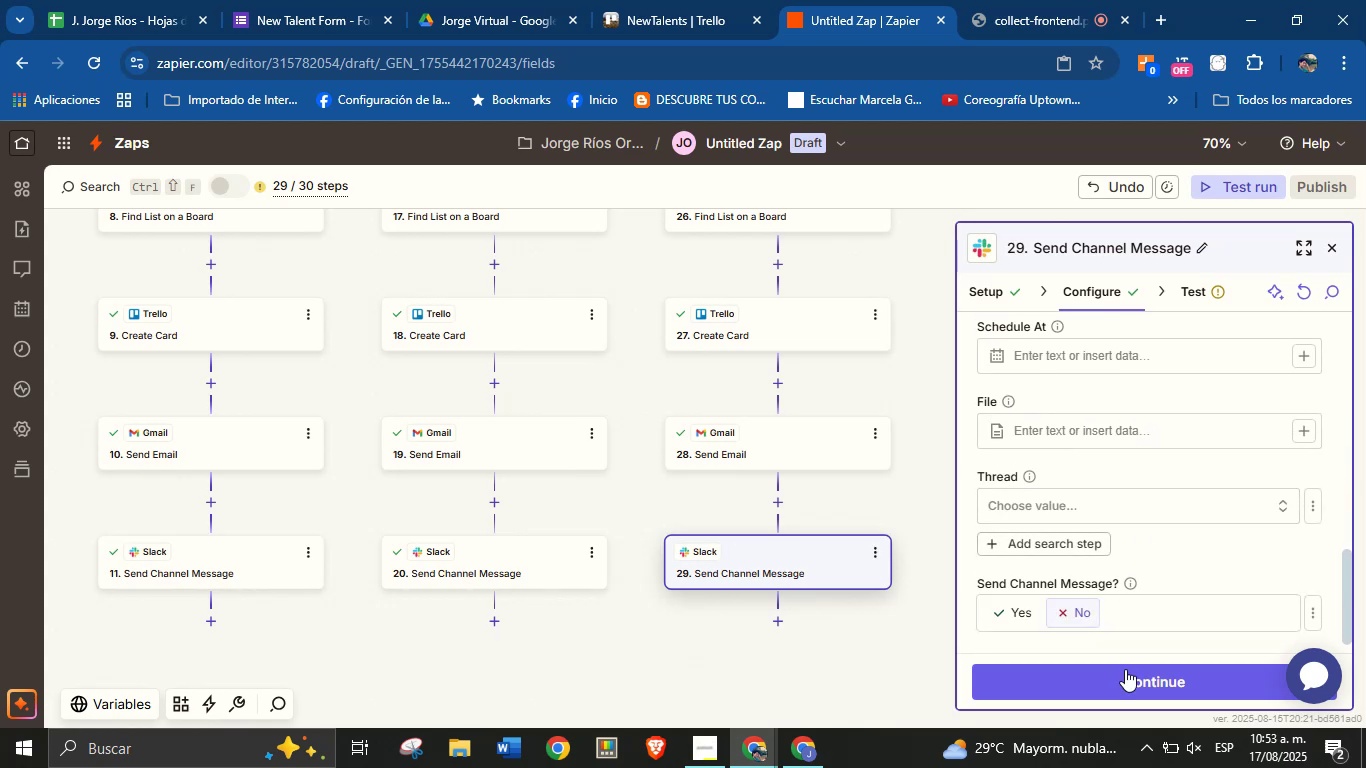 
left_click([1128, 678])
 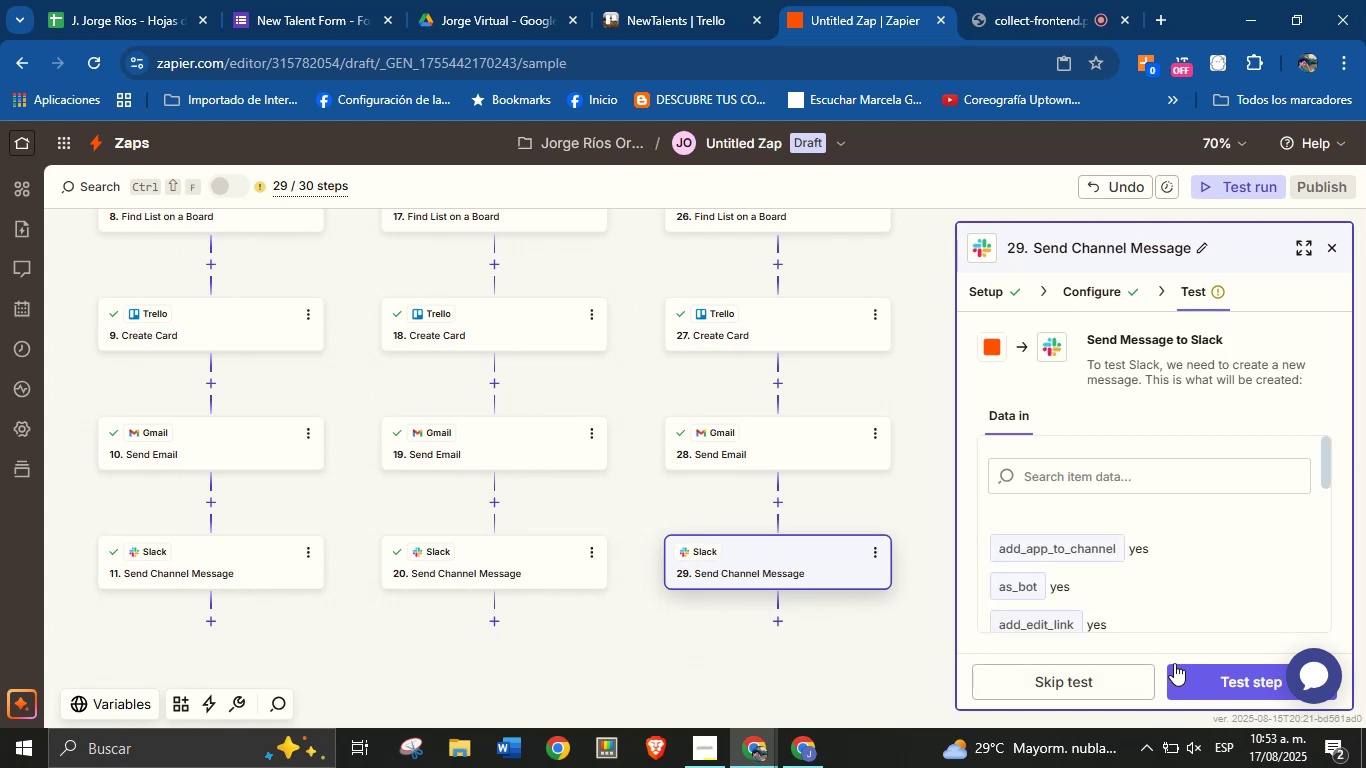 
left_click([1208, 681])
 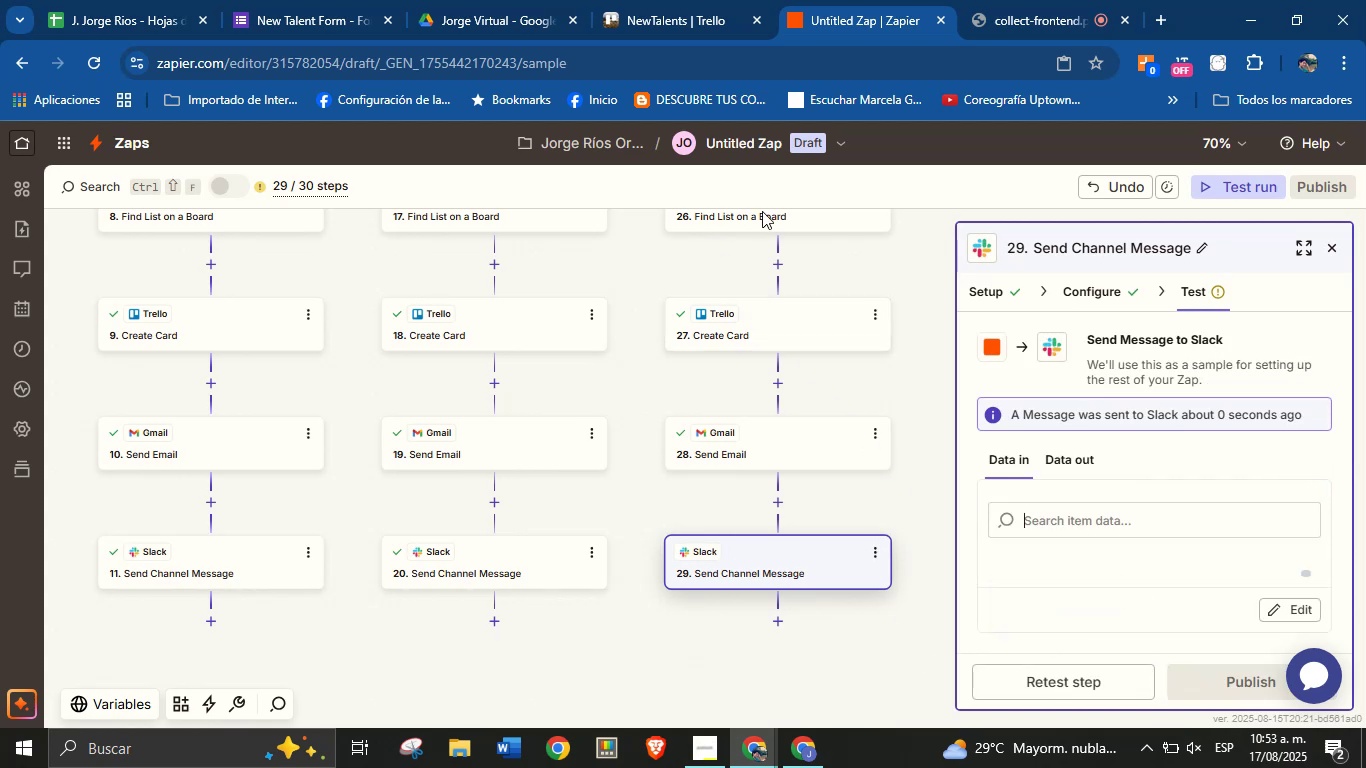 
hold_key(key=ControlLeft, duration=0.8)
scroll: coordinate [752, 442], scroll_direction: down, amount: 2.0
 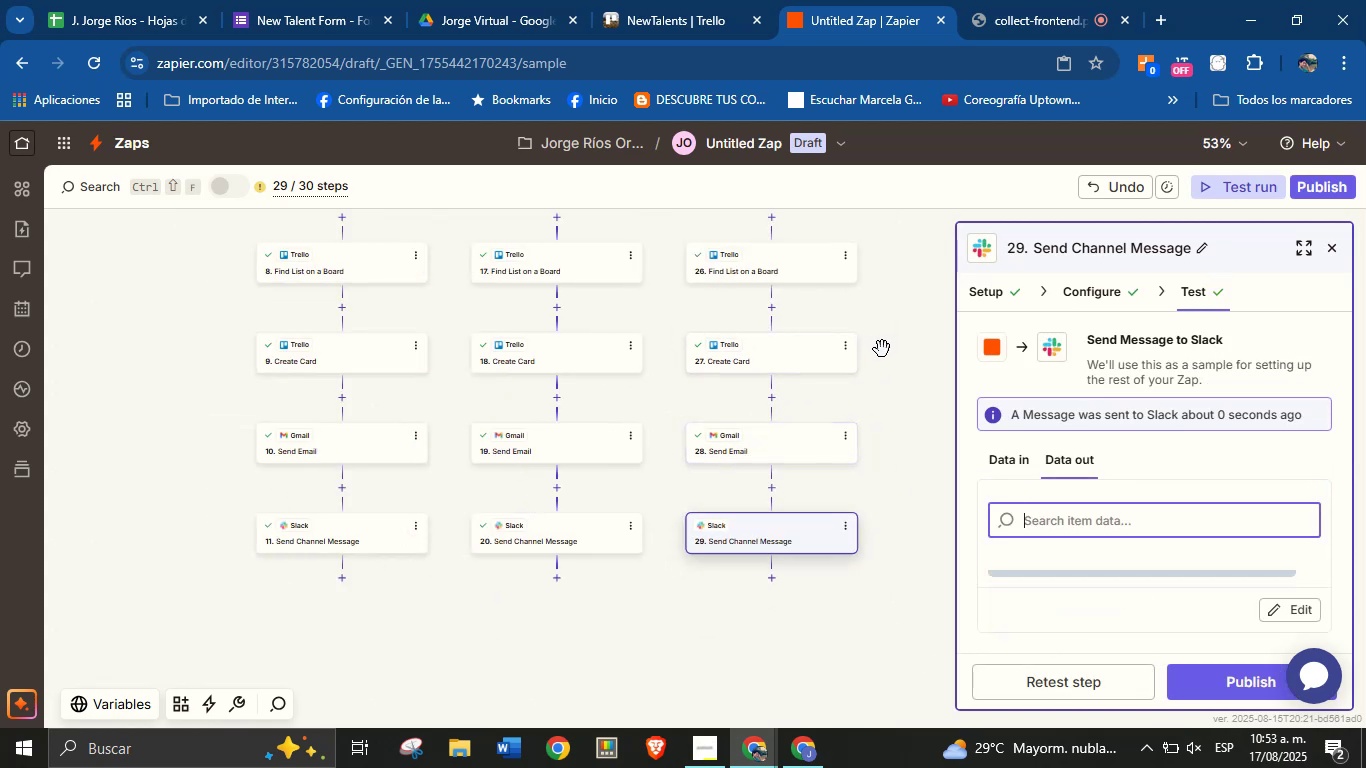 
left_click_drag(start_coordinate=[881, 364], to_coordinate=[894, 580])
 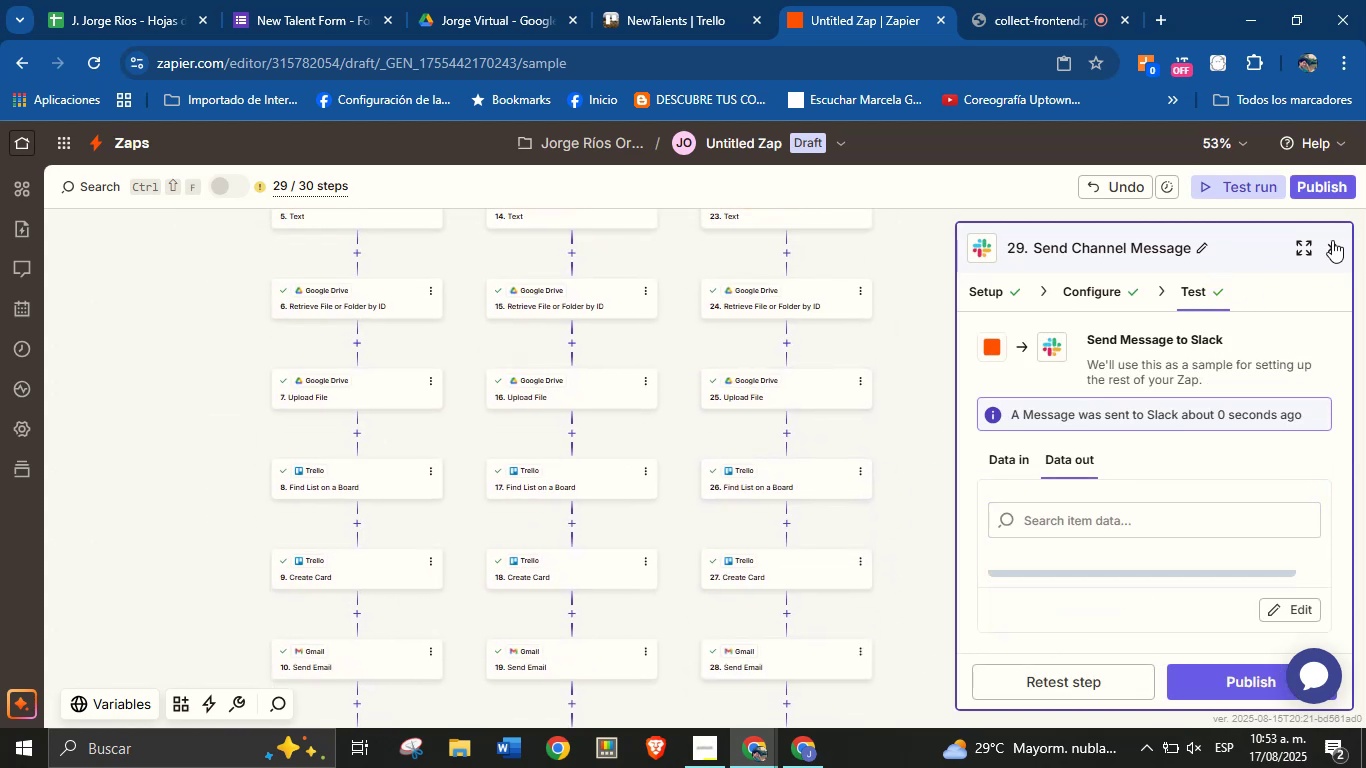 
left_click([1332, 246])
 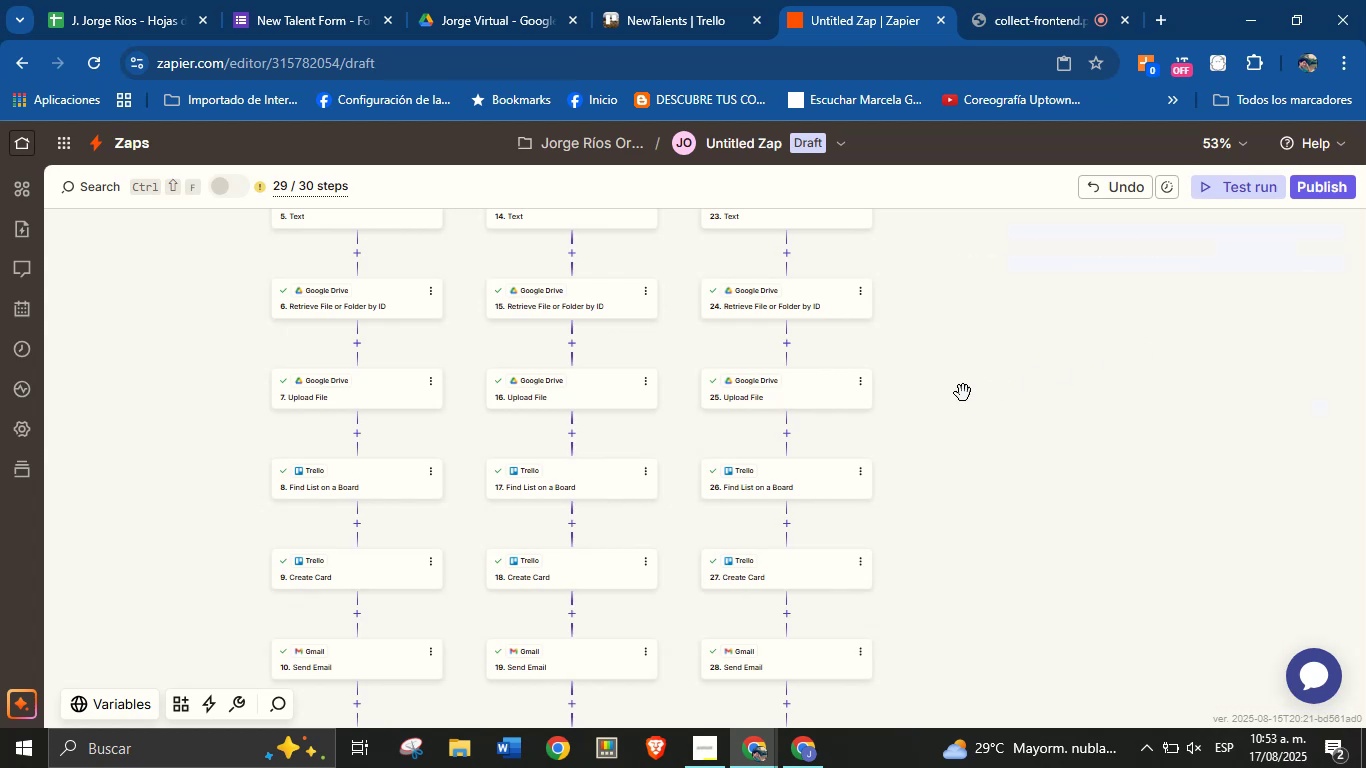 
left_click_drag(start_coordinate=[952, 389], to_coordinate=[1002, 559])
 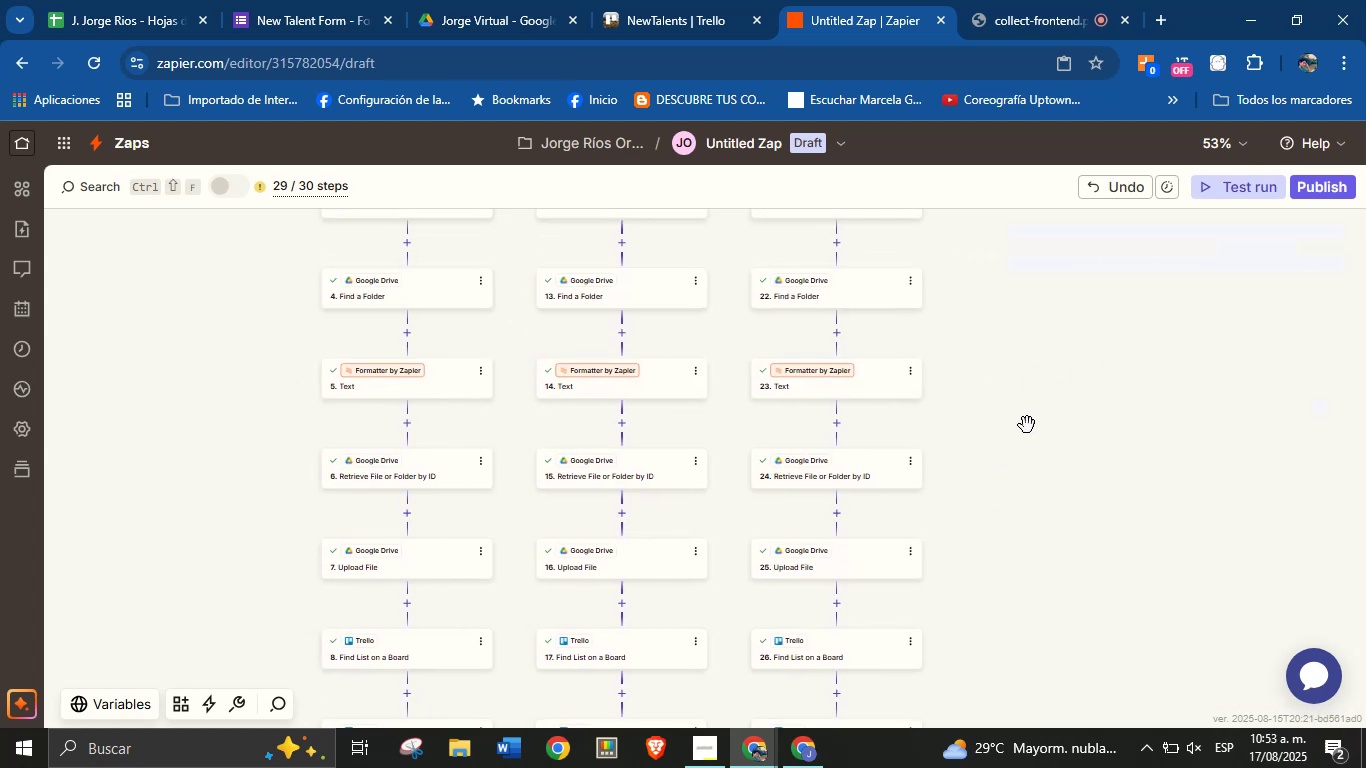 
left_click_drag(start_coordinate=[1078, 381], to_coordinate=[1042, 551])
 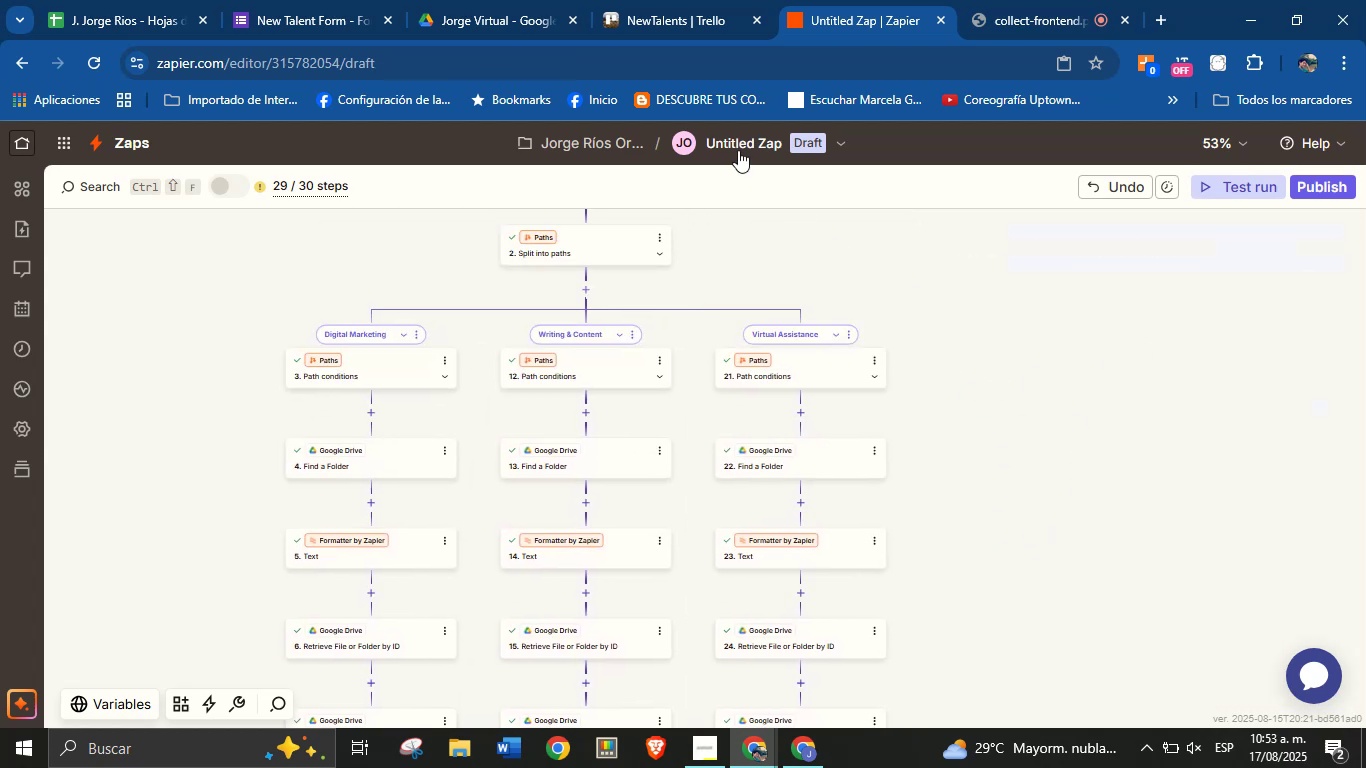 
left_click([738, 146])
 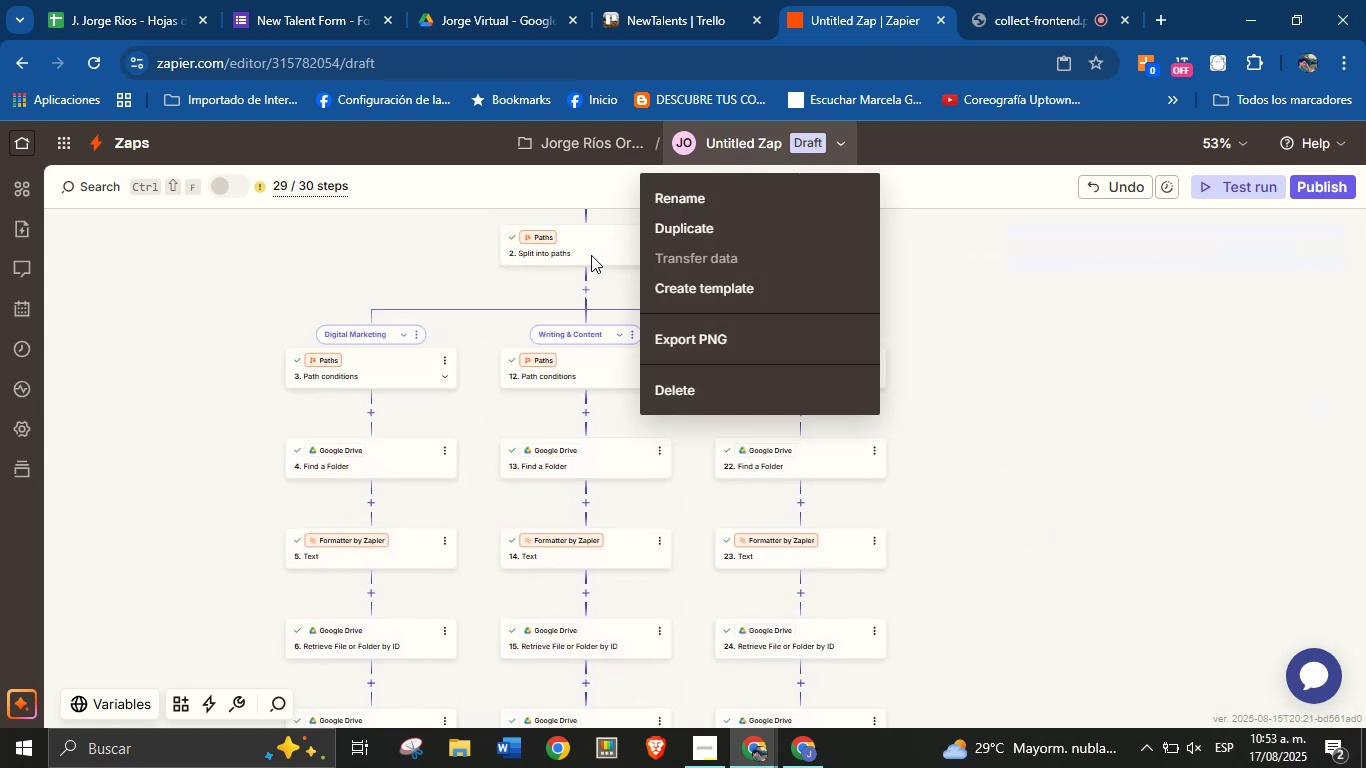 
wait(5.34)
 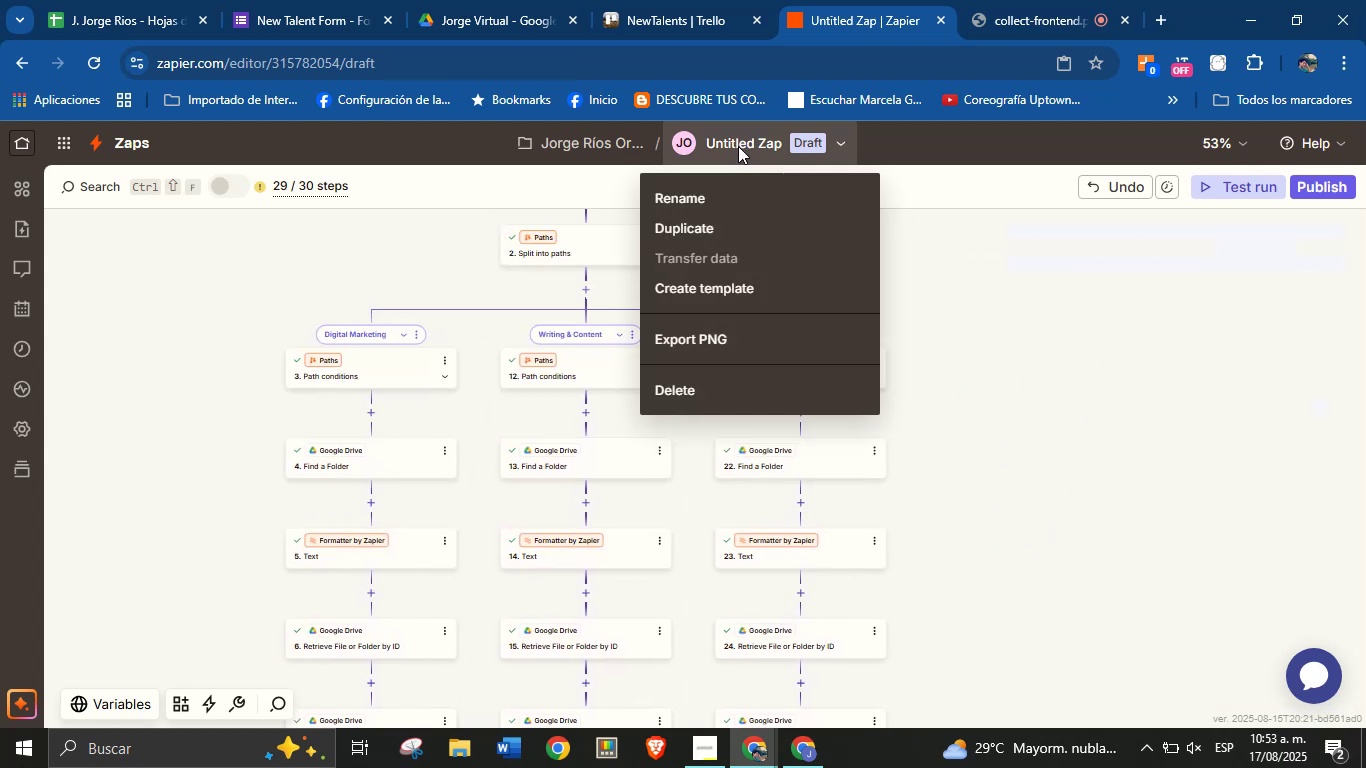 
left_click([731, 199])
 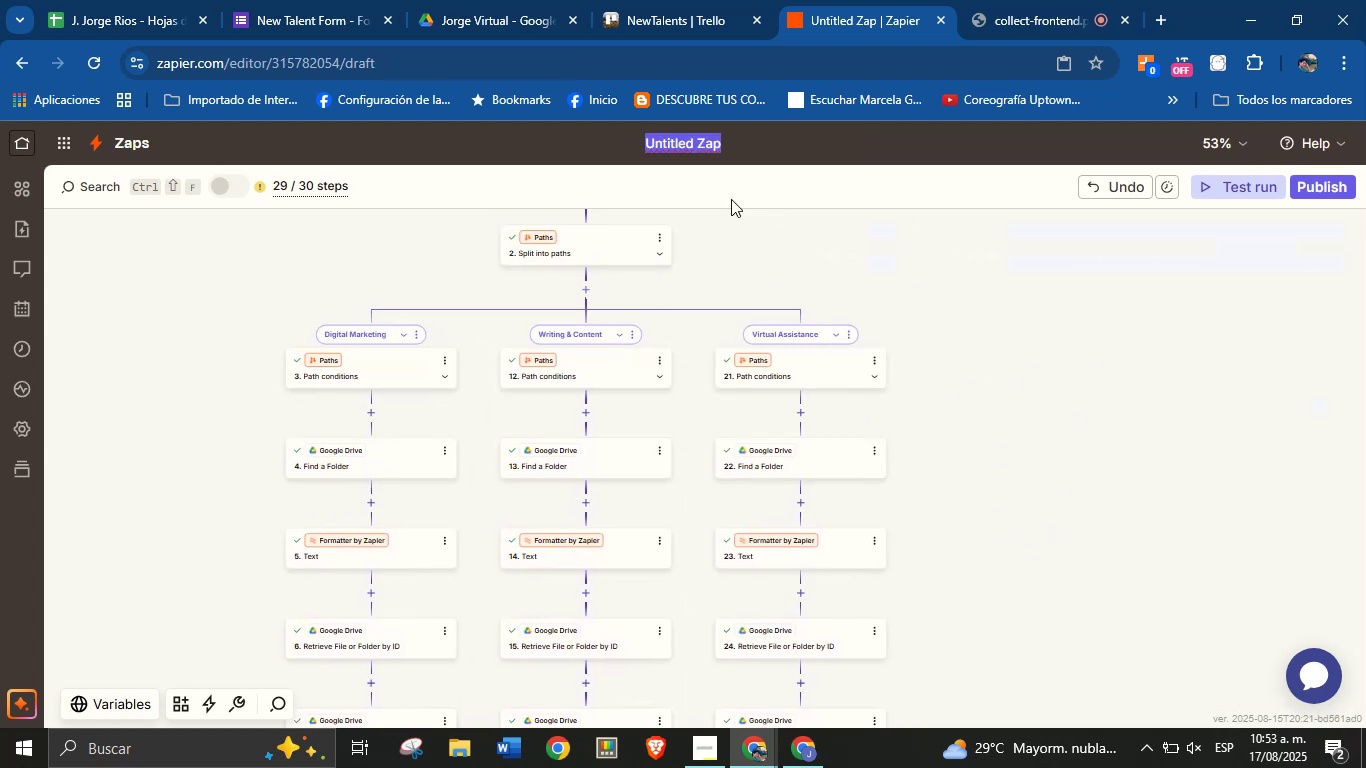 
type(Talent.4)
 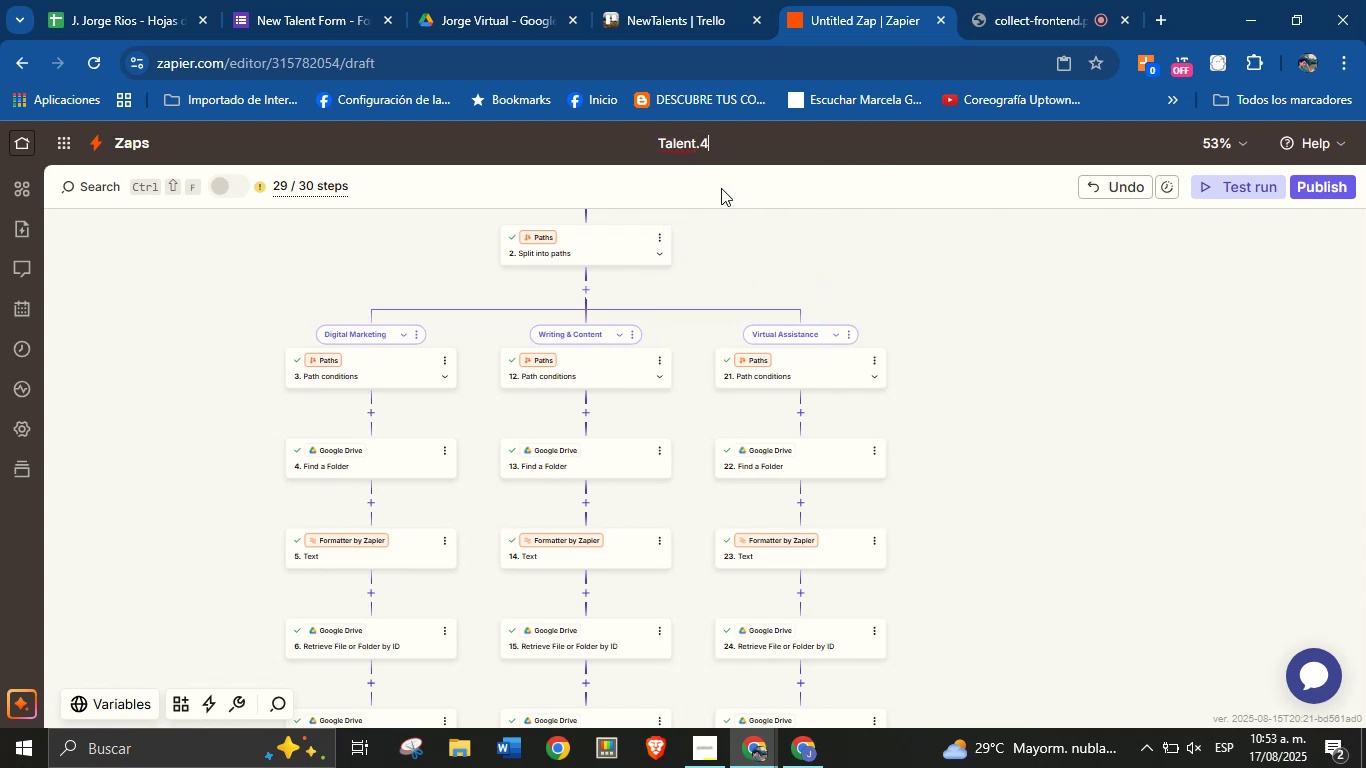 